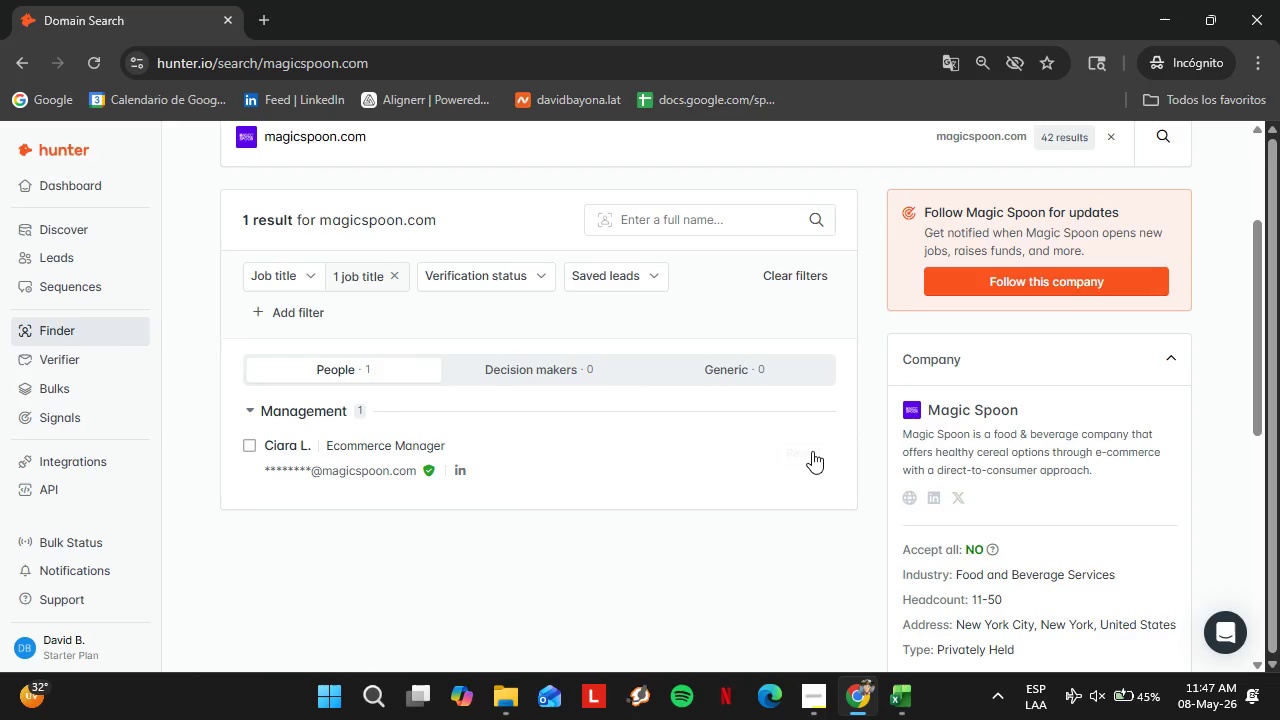 
left_click([812, 451])
 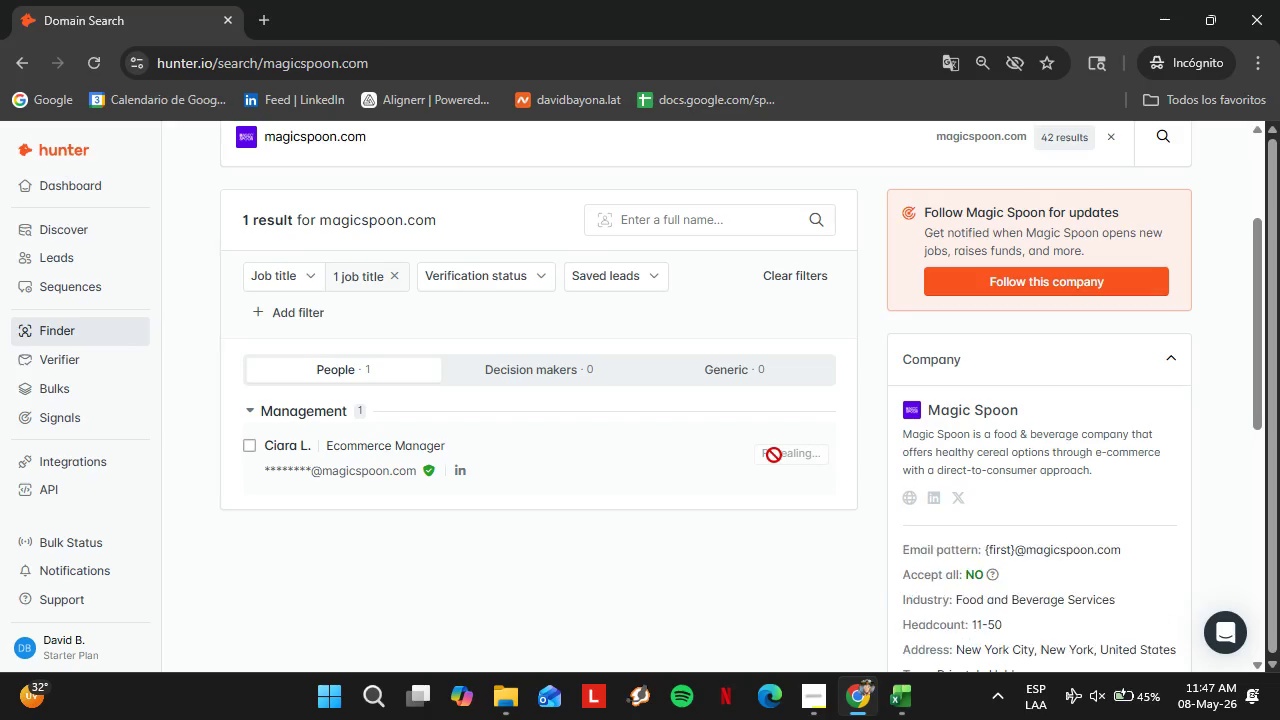 
wait(5.97)
 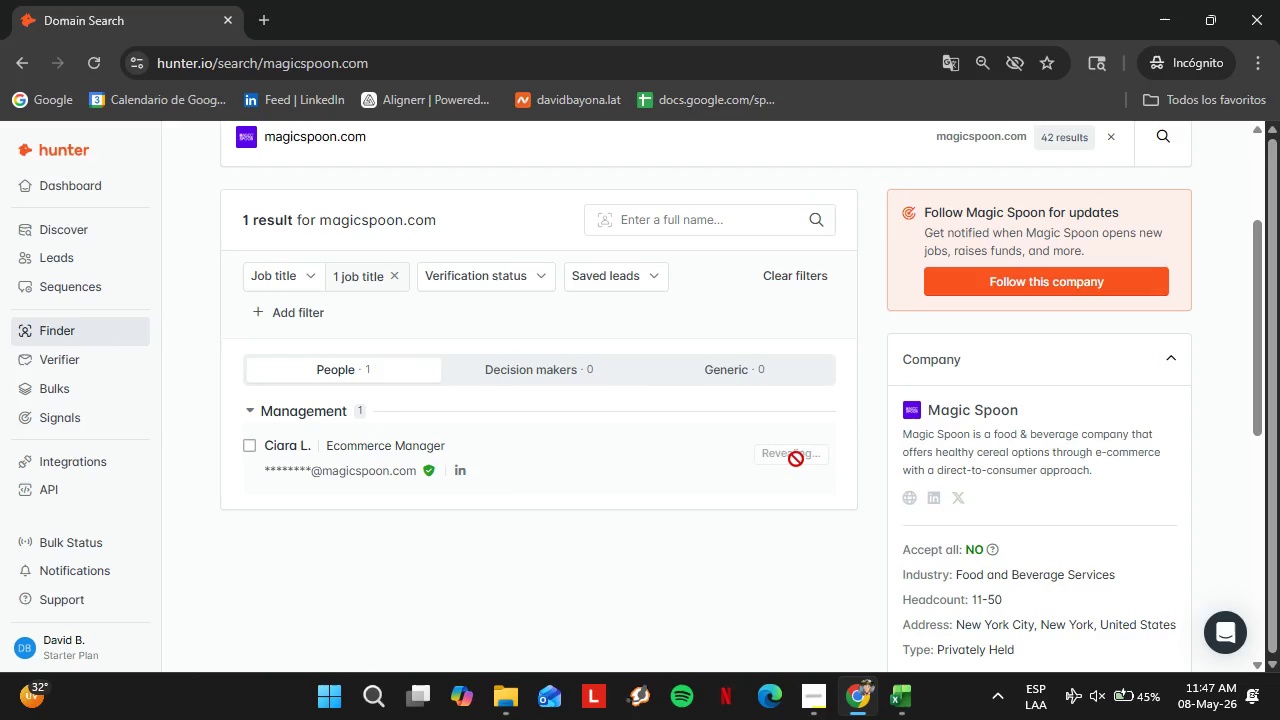 
left_click([775, 449])
 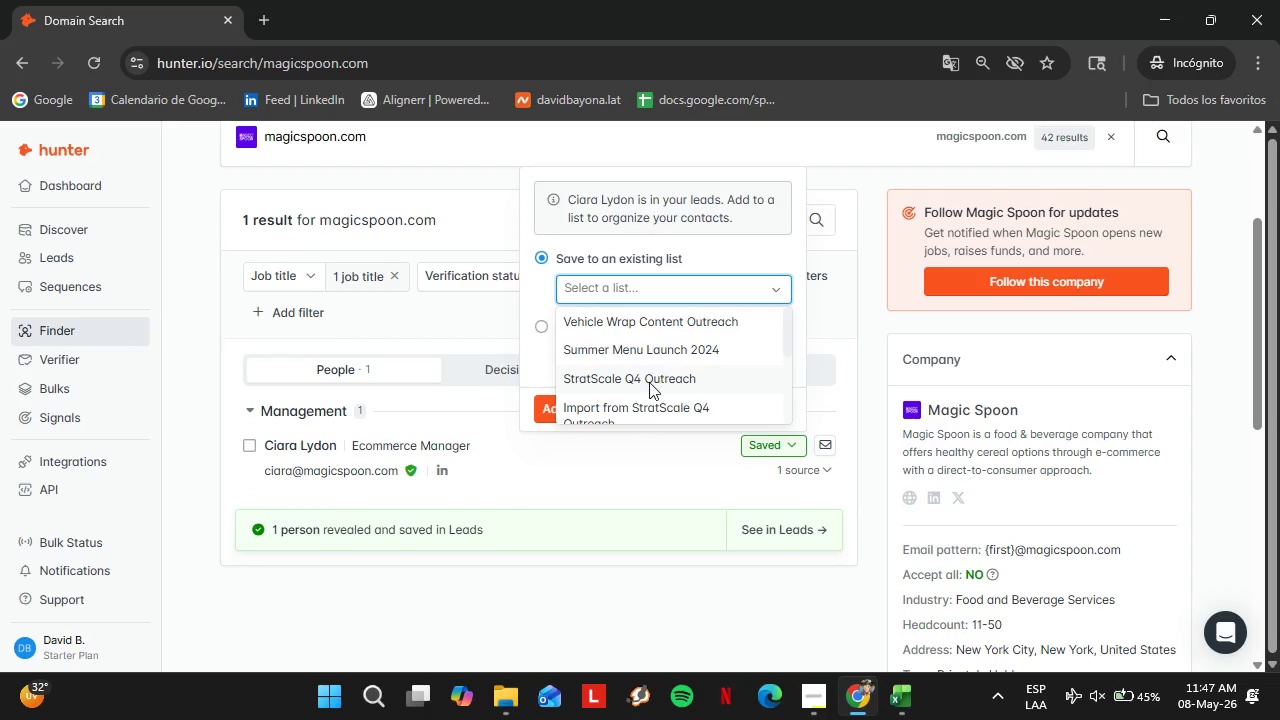 
scroll: coordinate [646, 382], scroll_direction: down, amount: 1.0
 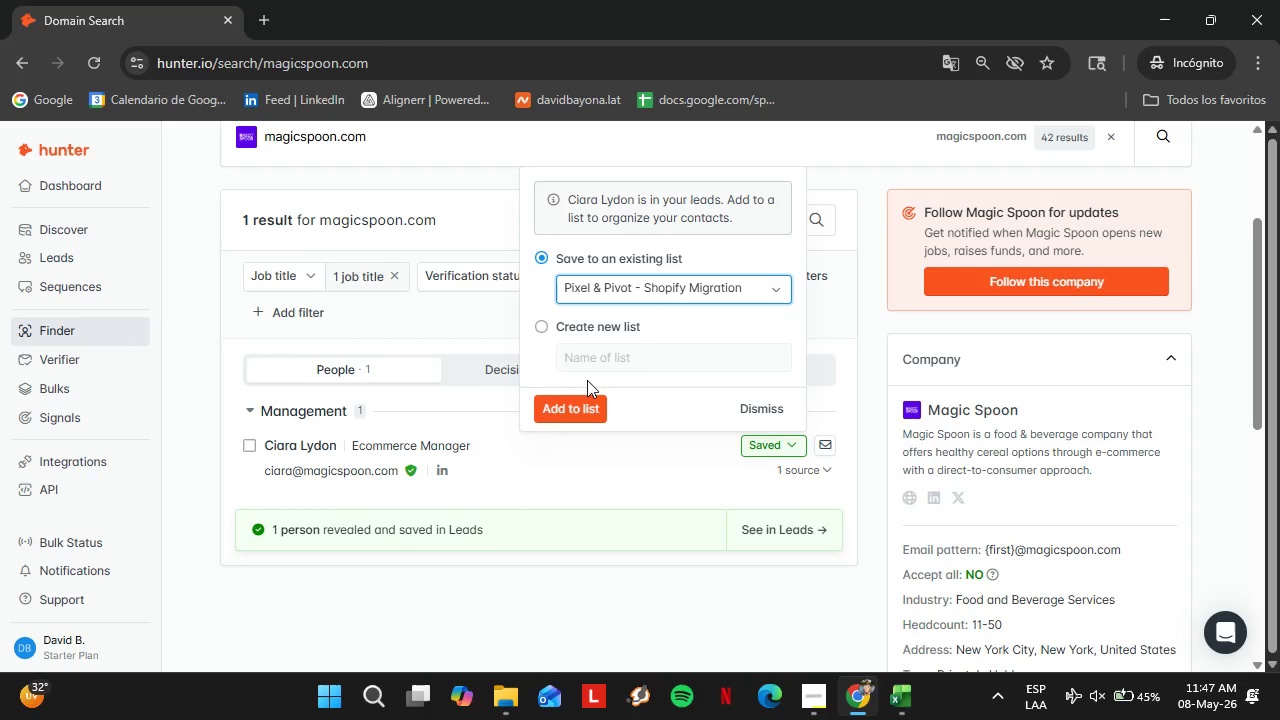 
double_click([582, 380])
 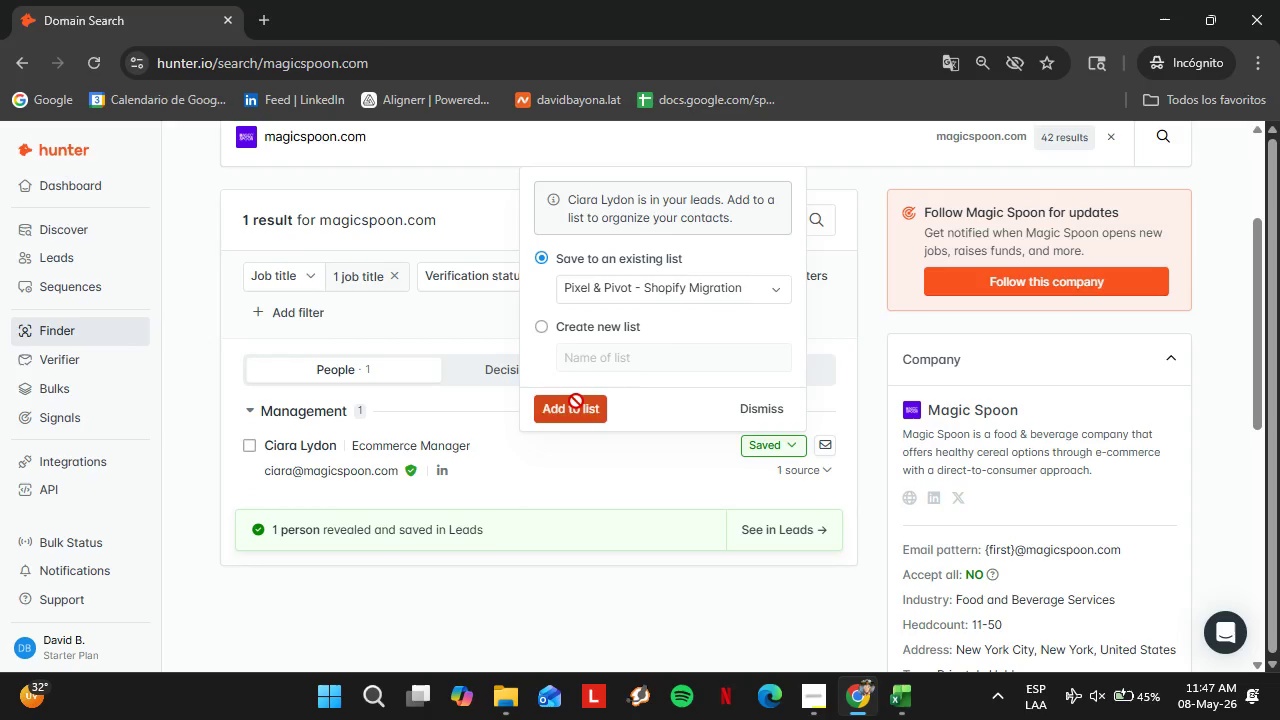 
triple_click([576, 401])
 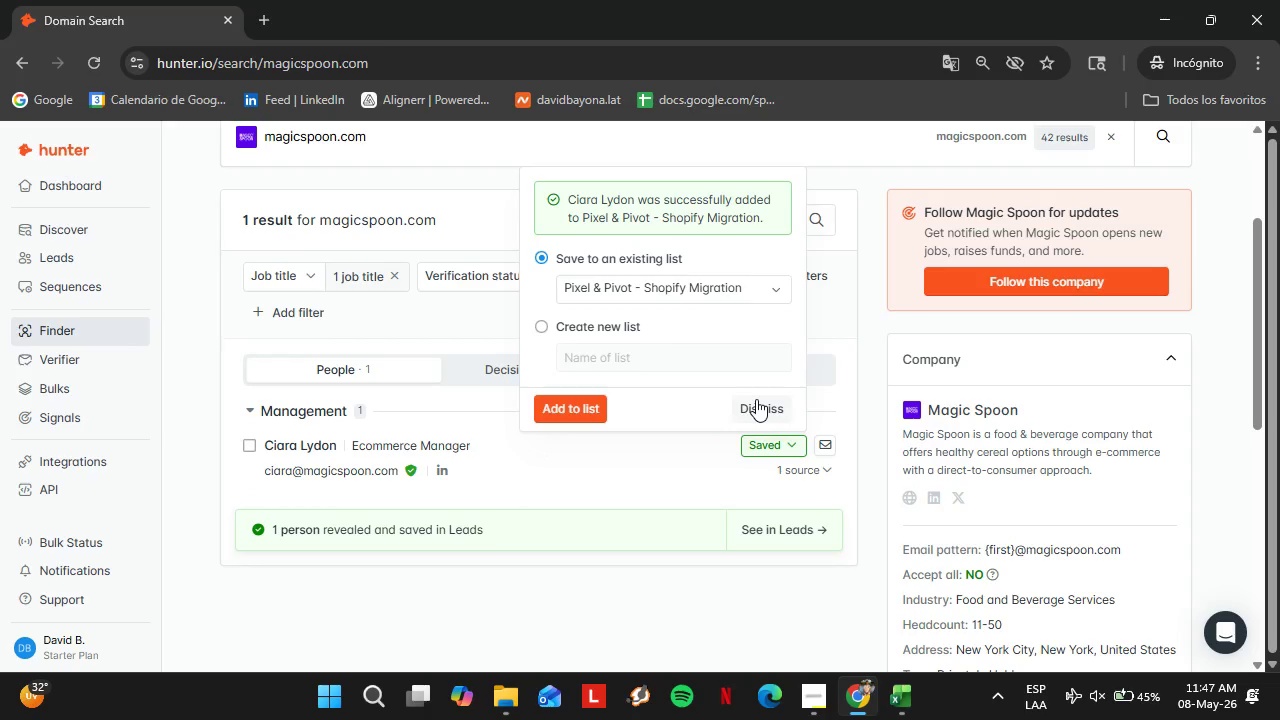 
left_click([756, 399])
 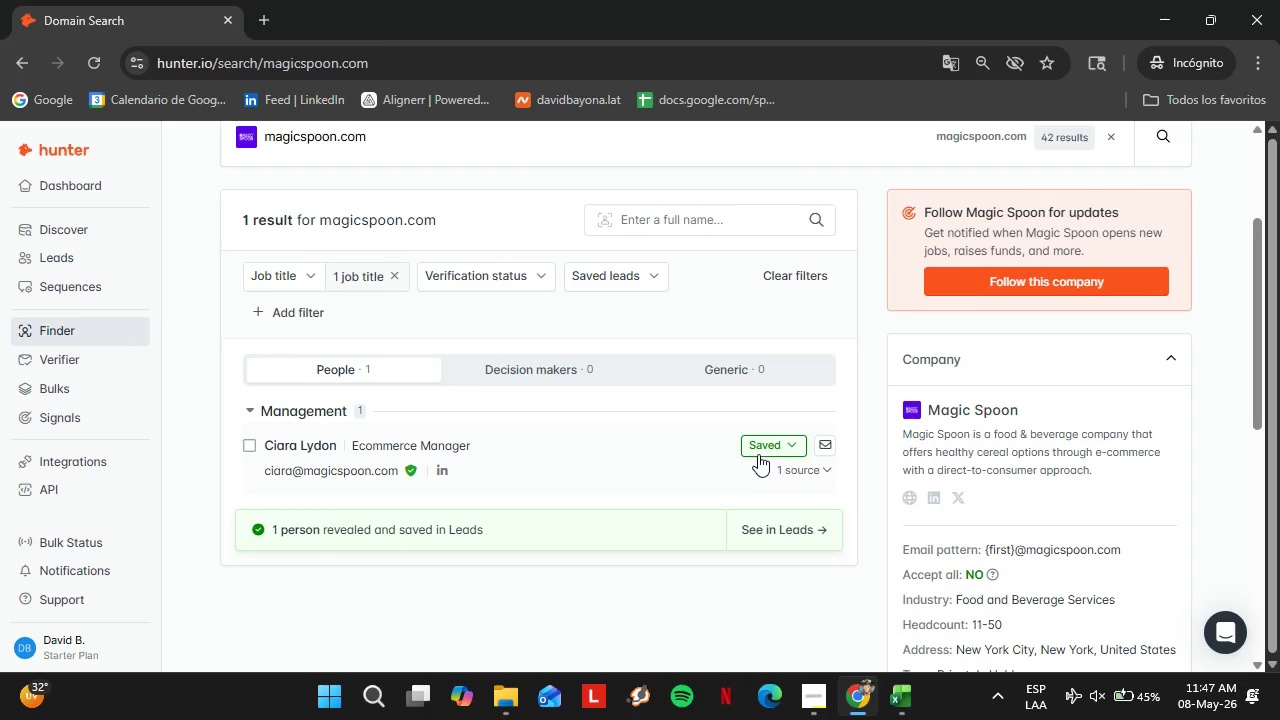 
scroll: coordinate [758, 454], scroll_direction: up, amount: 1.0
 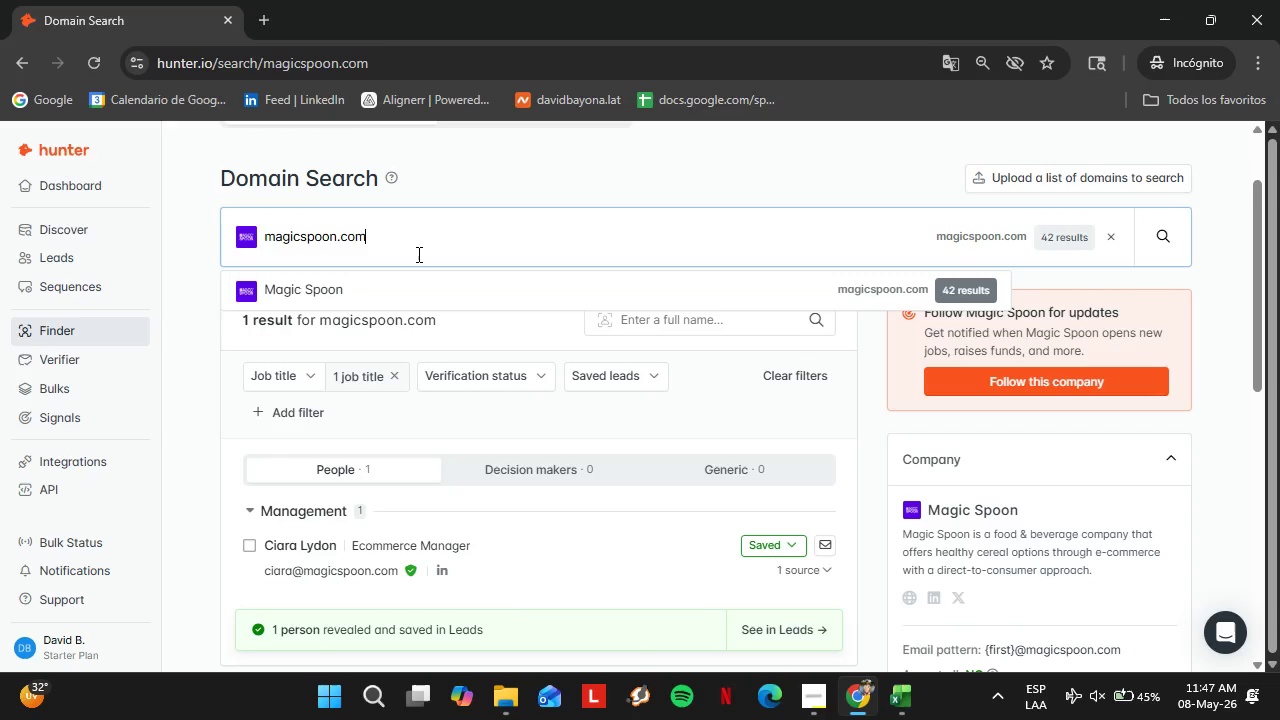 
double_click([417, 254])
 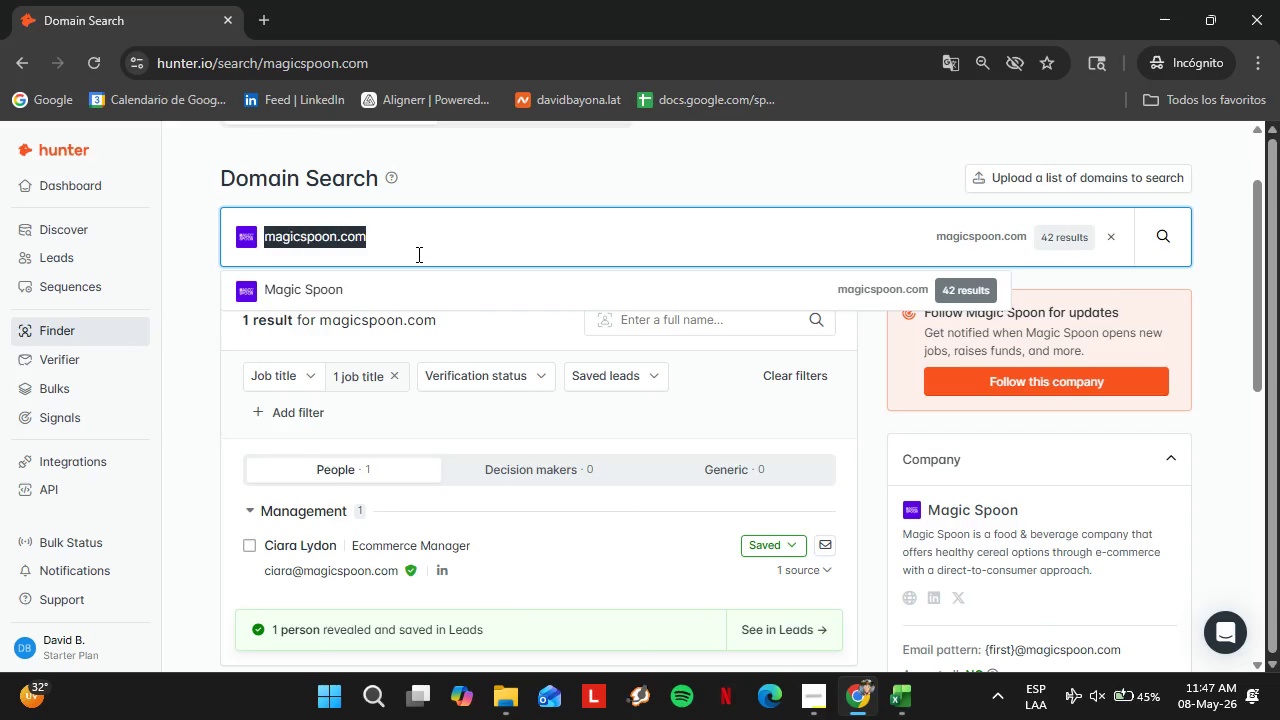 
triple_click([417, 254])
 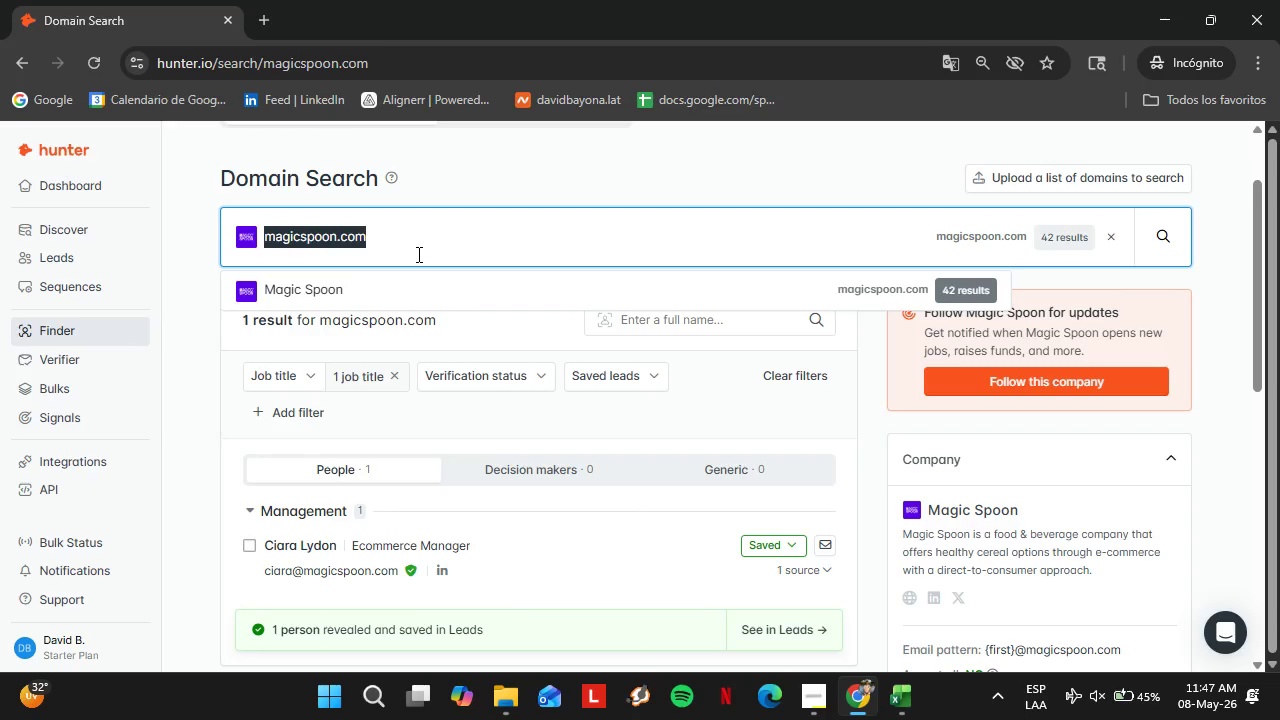 
wait(24.06)
 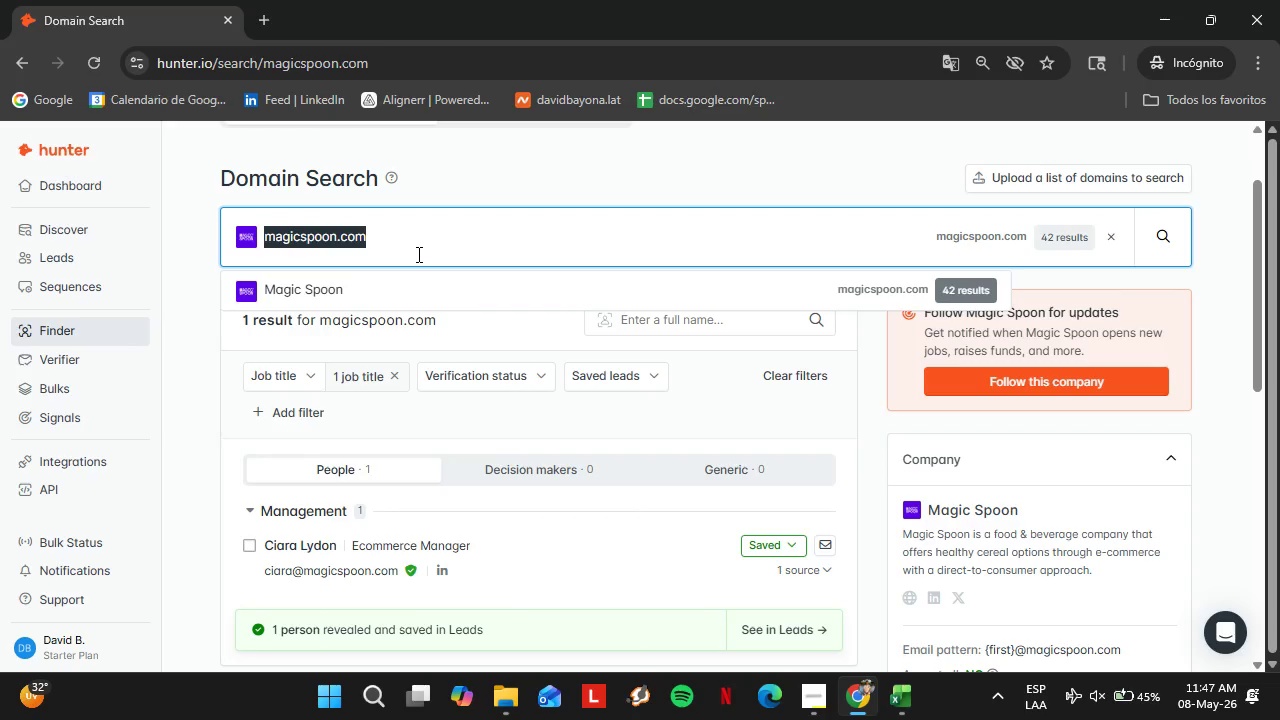 
left_click([369, 296])
 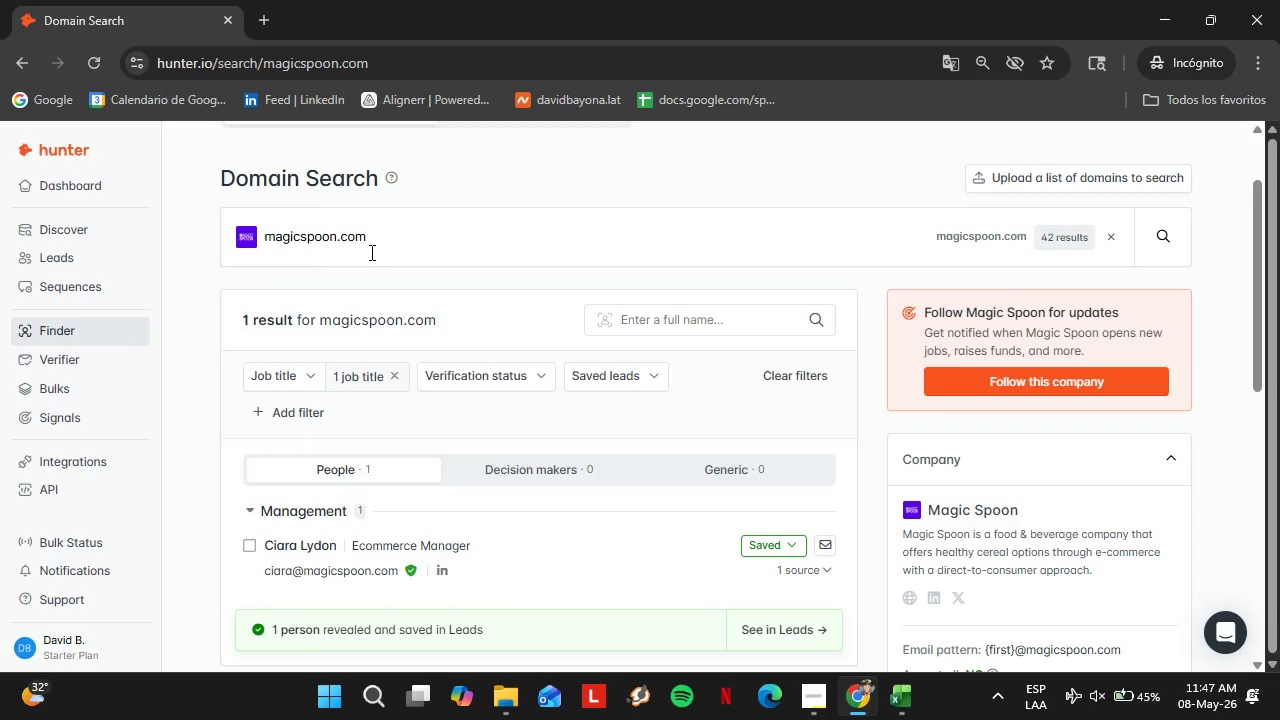 
double_click([370, 252])
 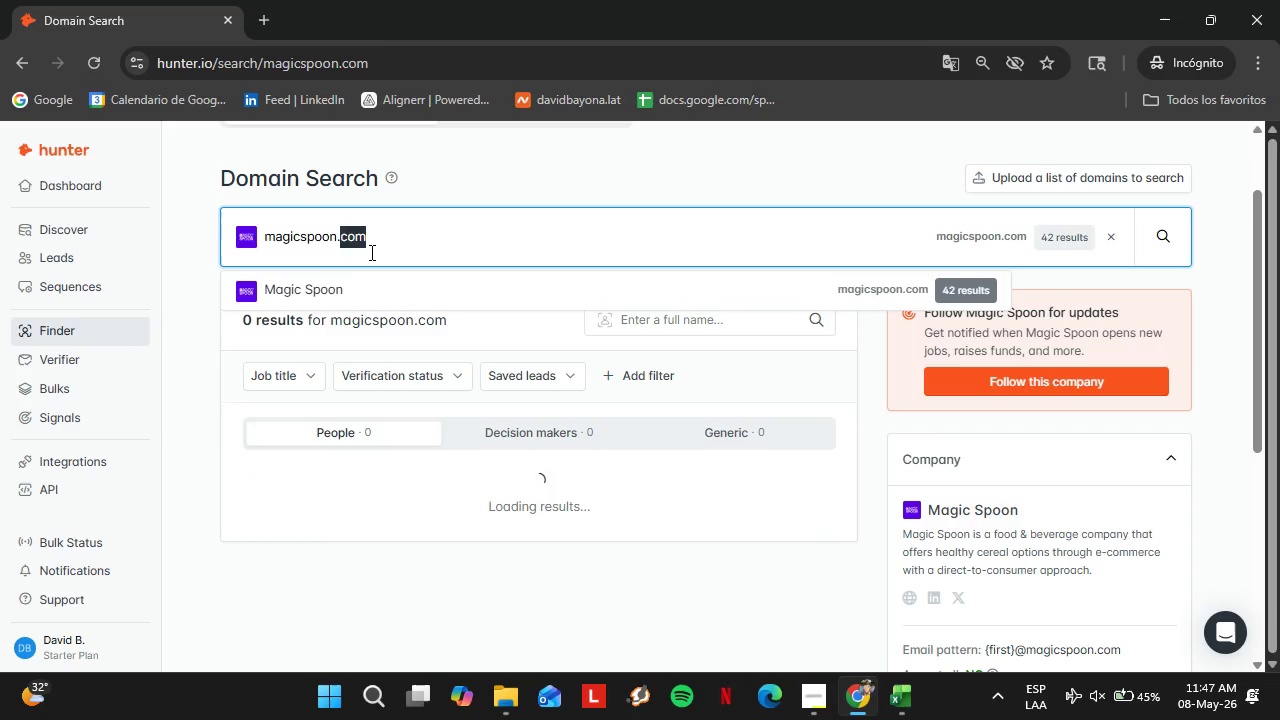 
triple_click([370, 252])
 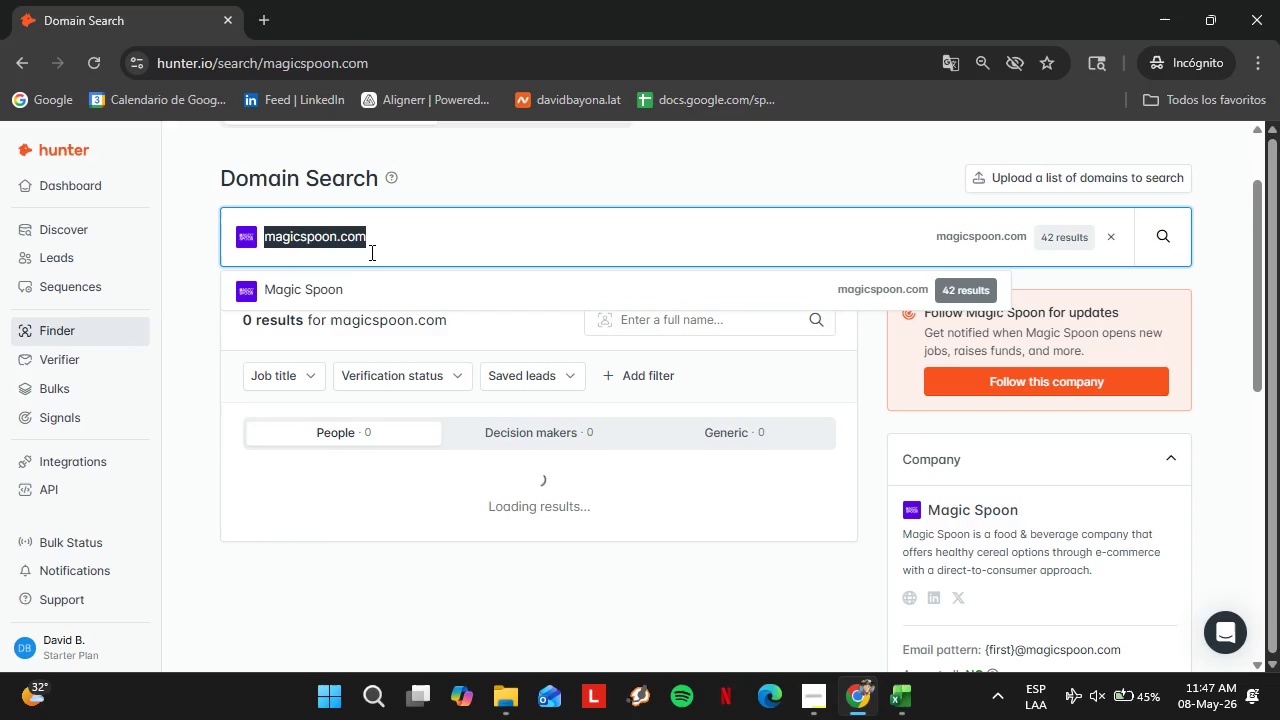 
type(touchland.com)
 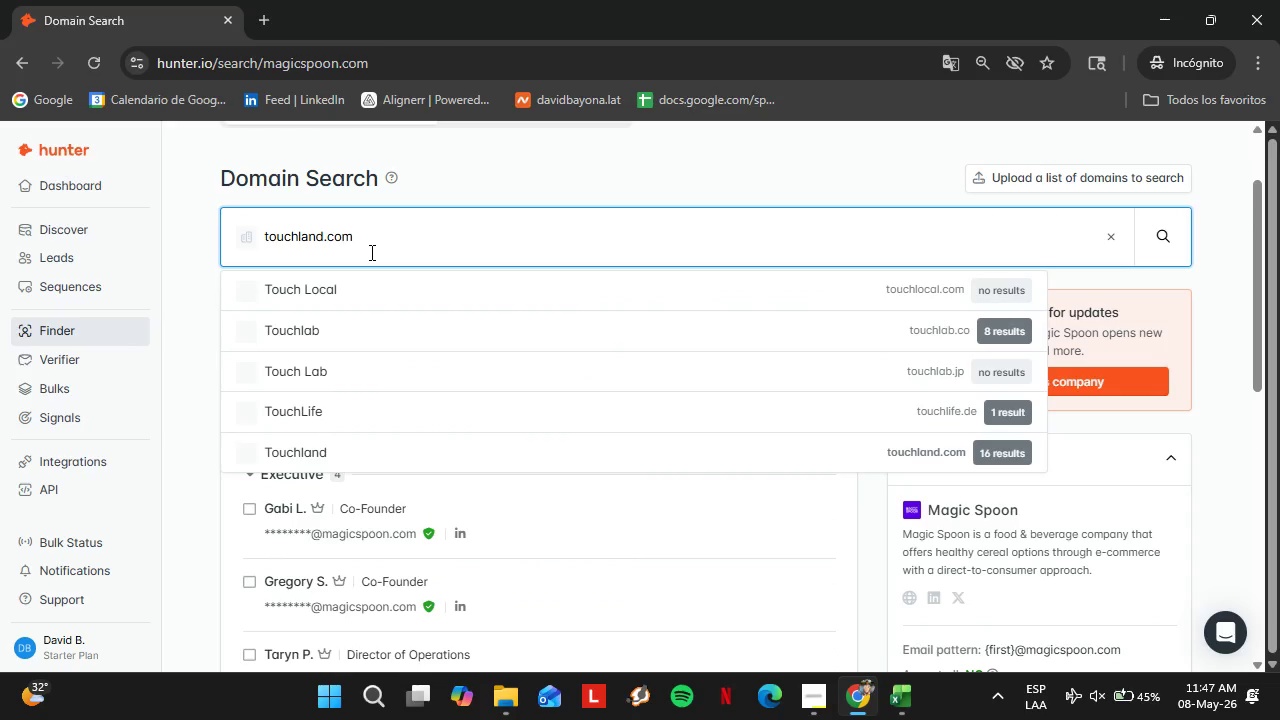 
key(Enter)
 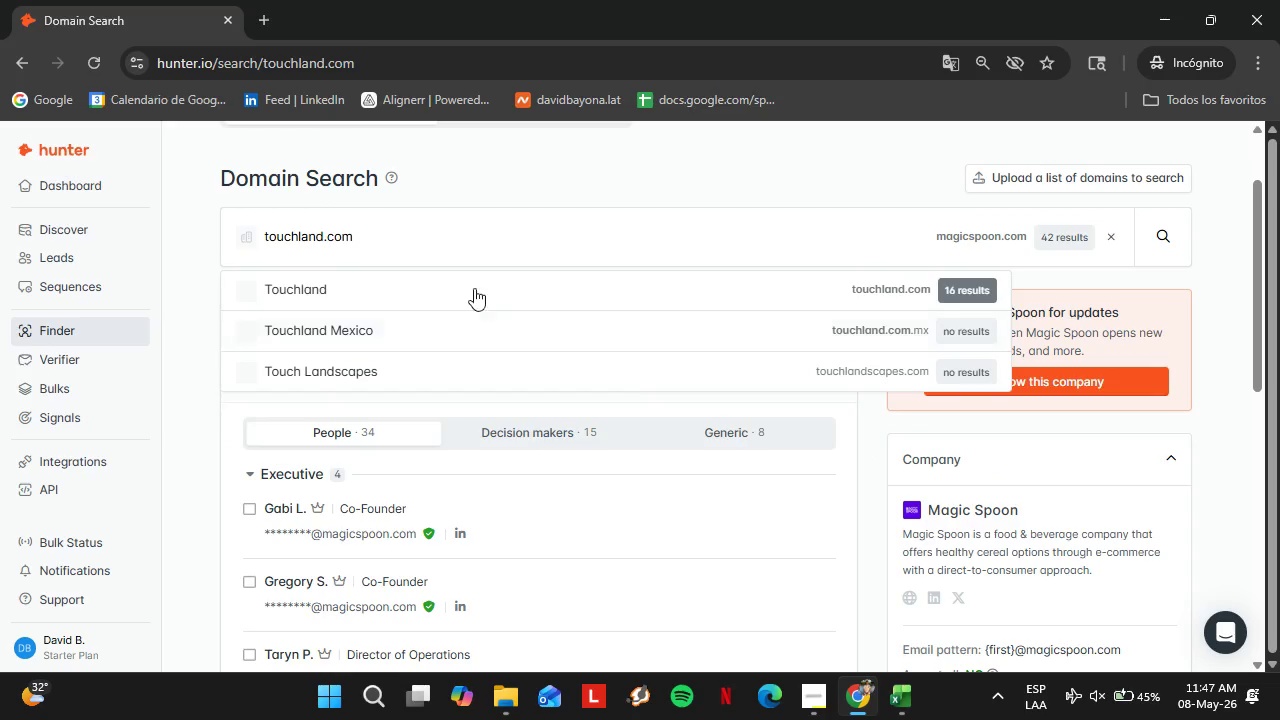 
left_click([460, 293])
 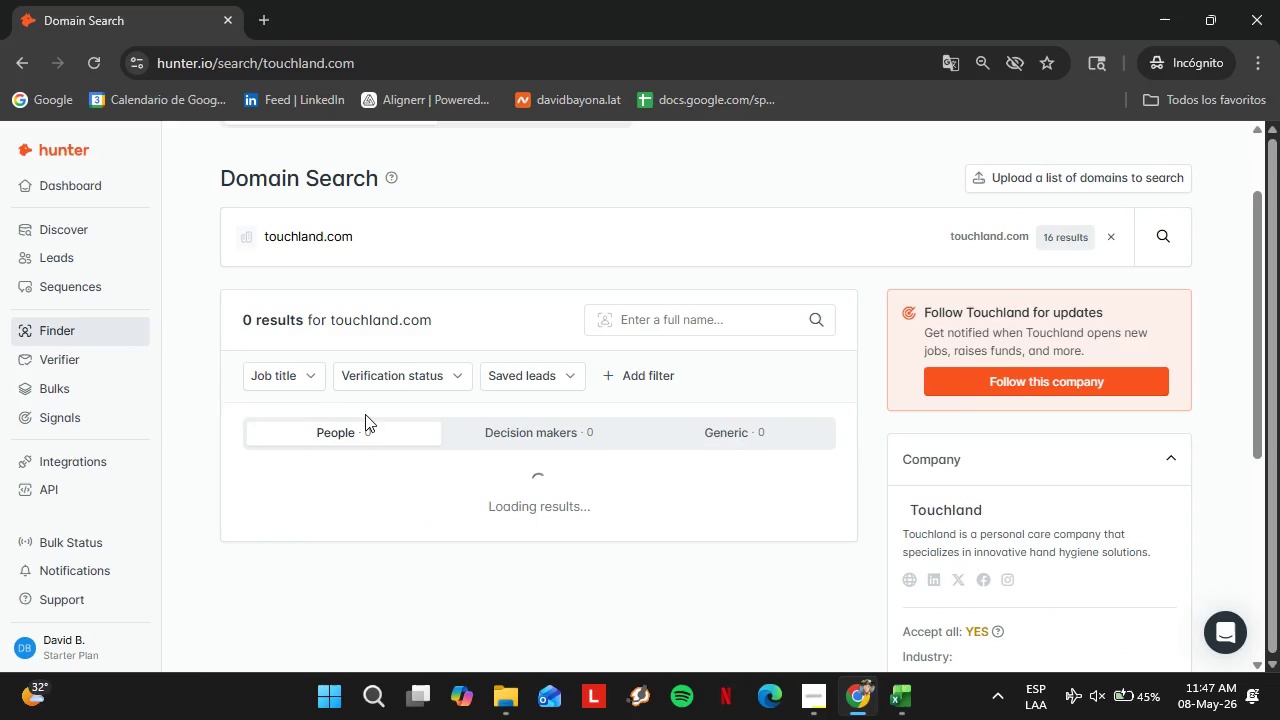 
scroll: coordinate [644, 428], scroll_direction: none, amount: 0.0
 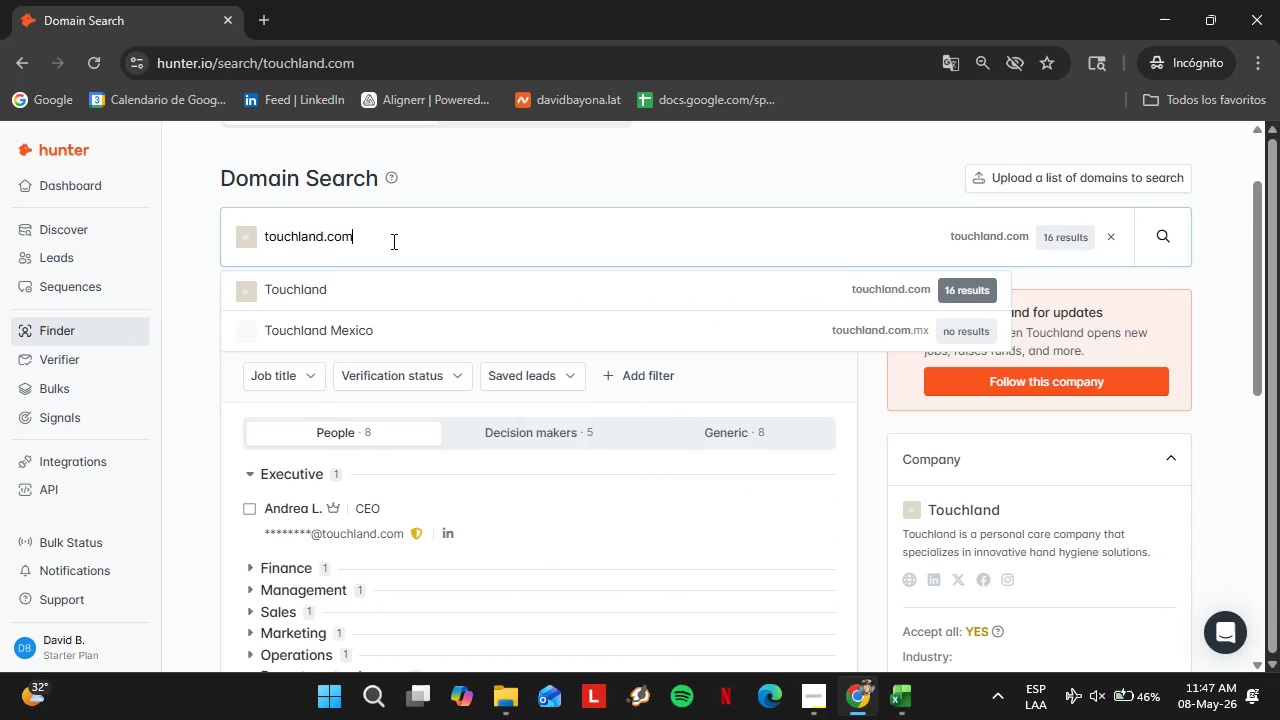 
double_click([395, 245])
 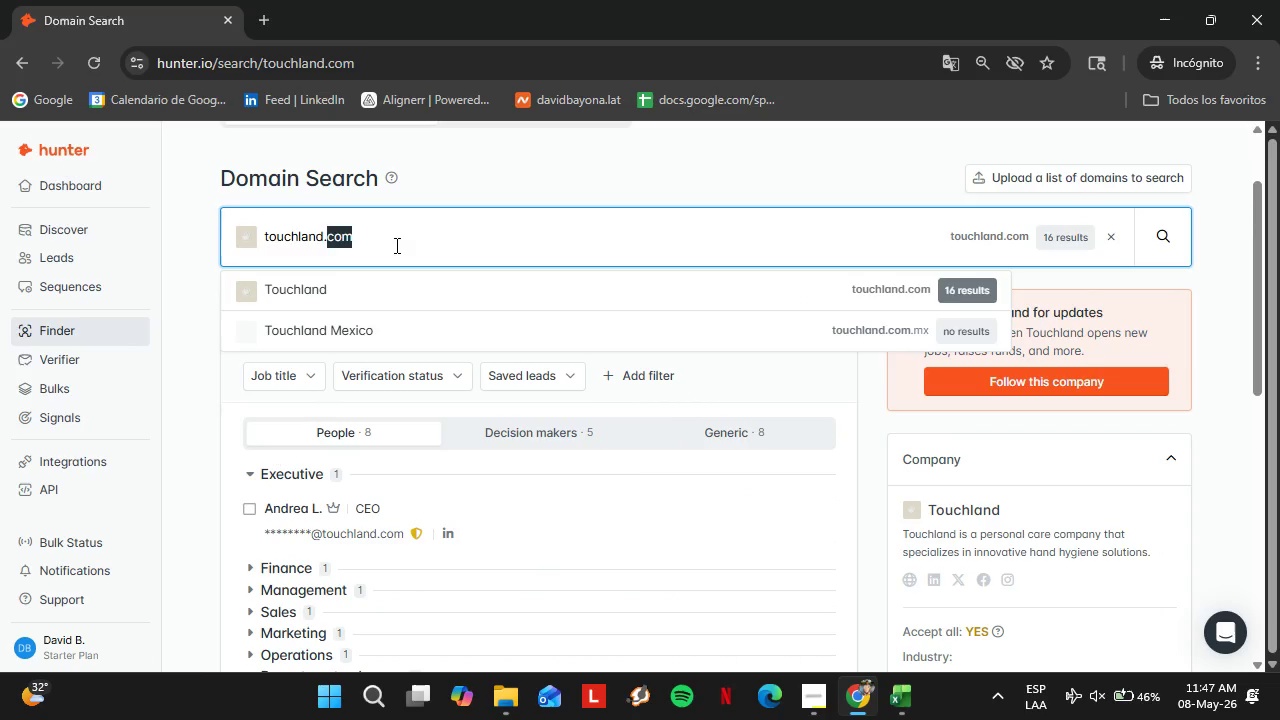 
triple_click([395, 245])
 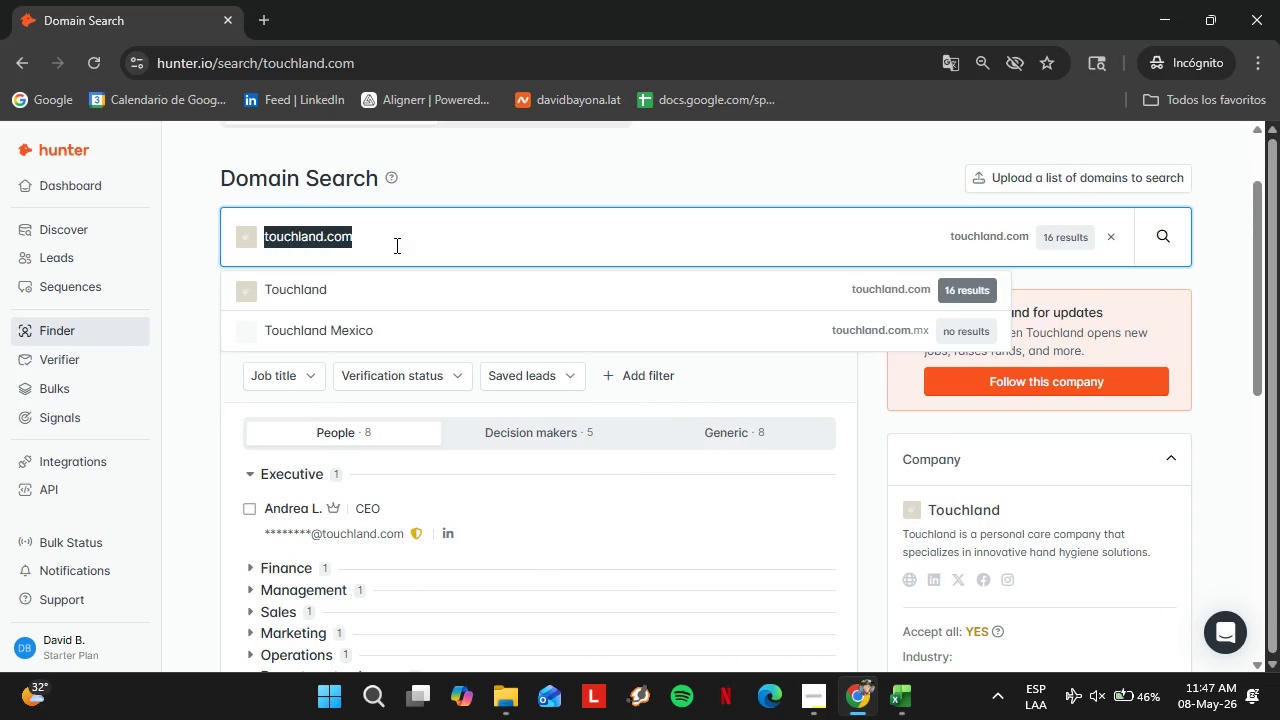 
triple_click([395, 245])
 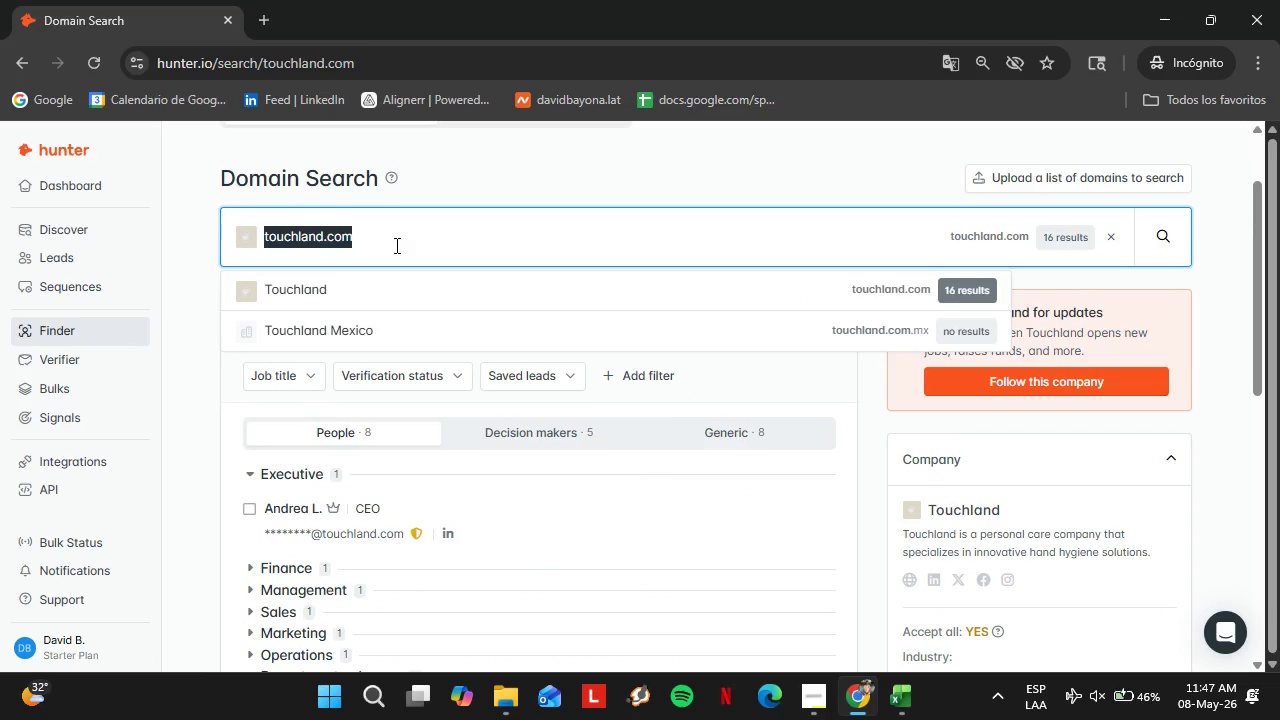 
type(byrosiejane.com)
 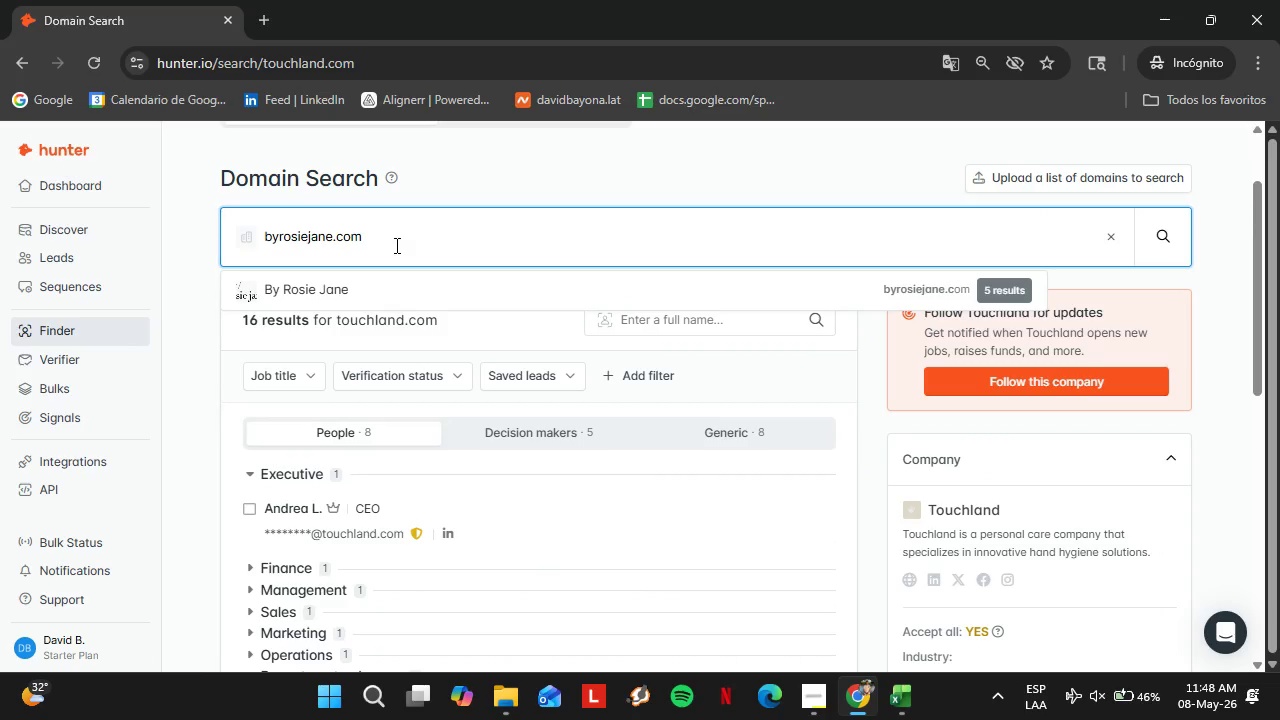 
key(Enter)
 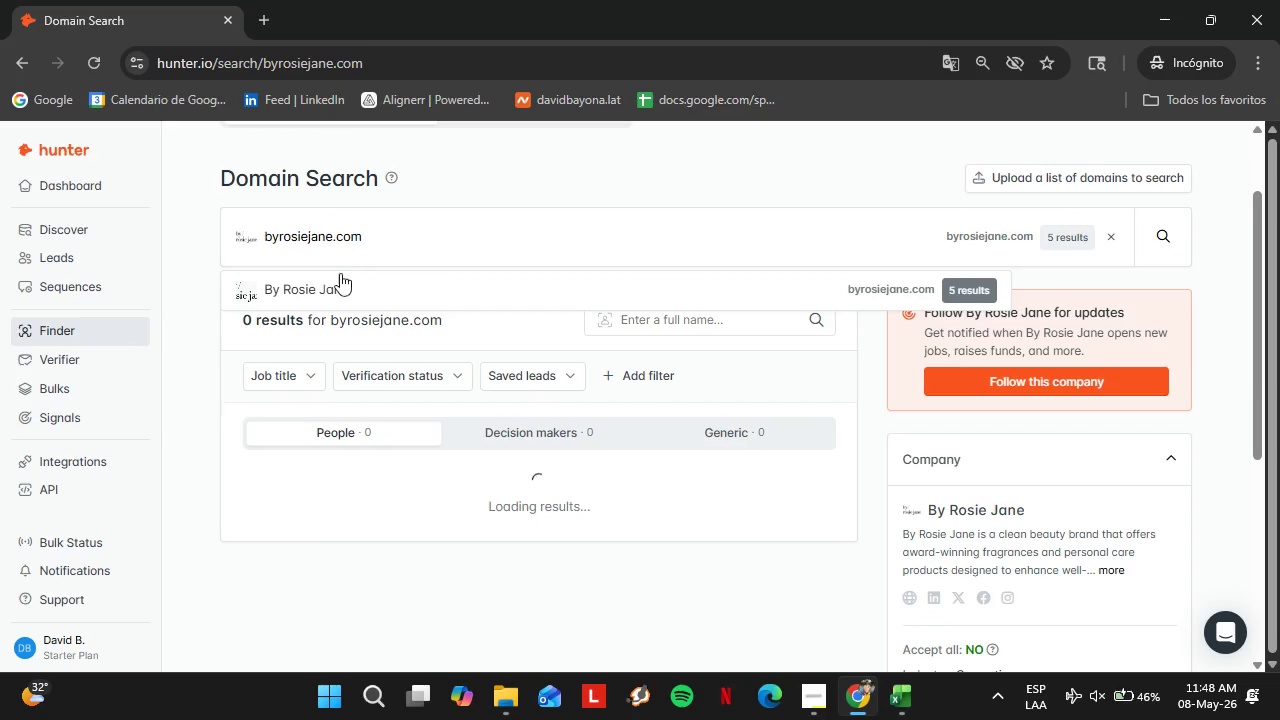 
left_click([335, 275])
 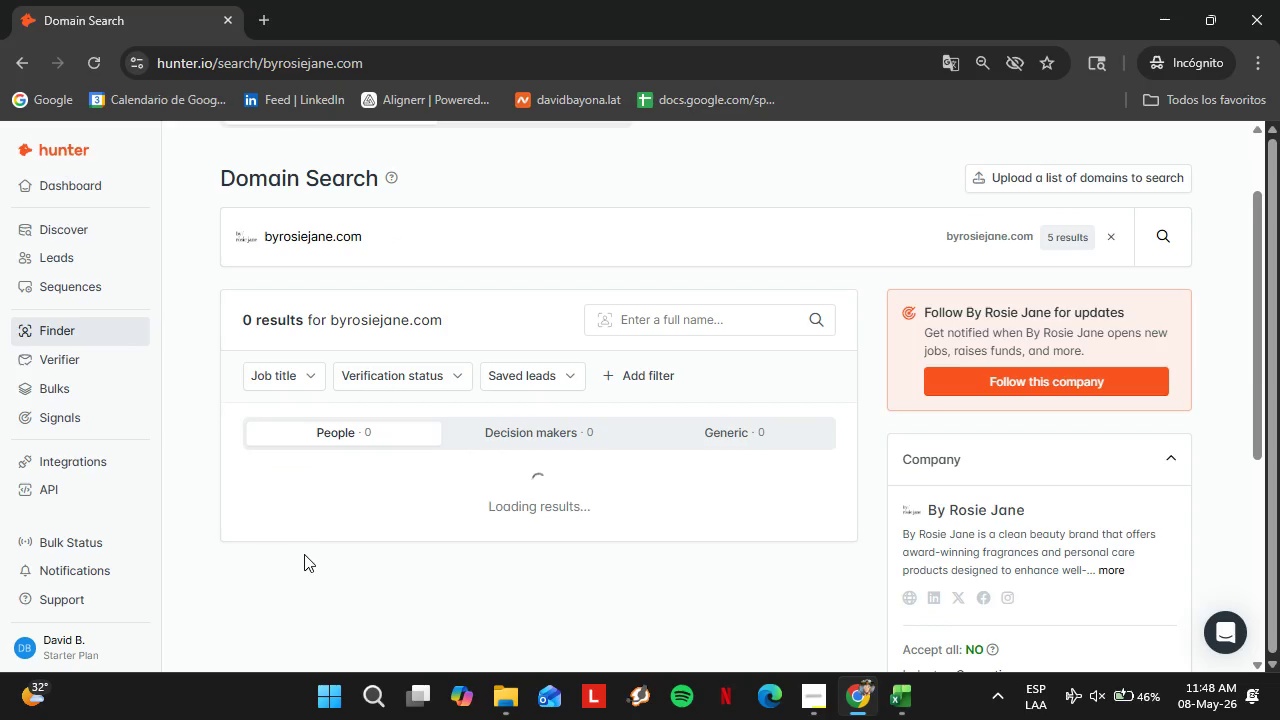 
left_click([290, 570])
 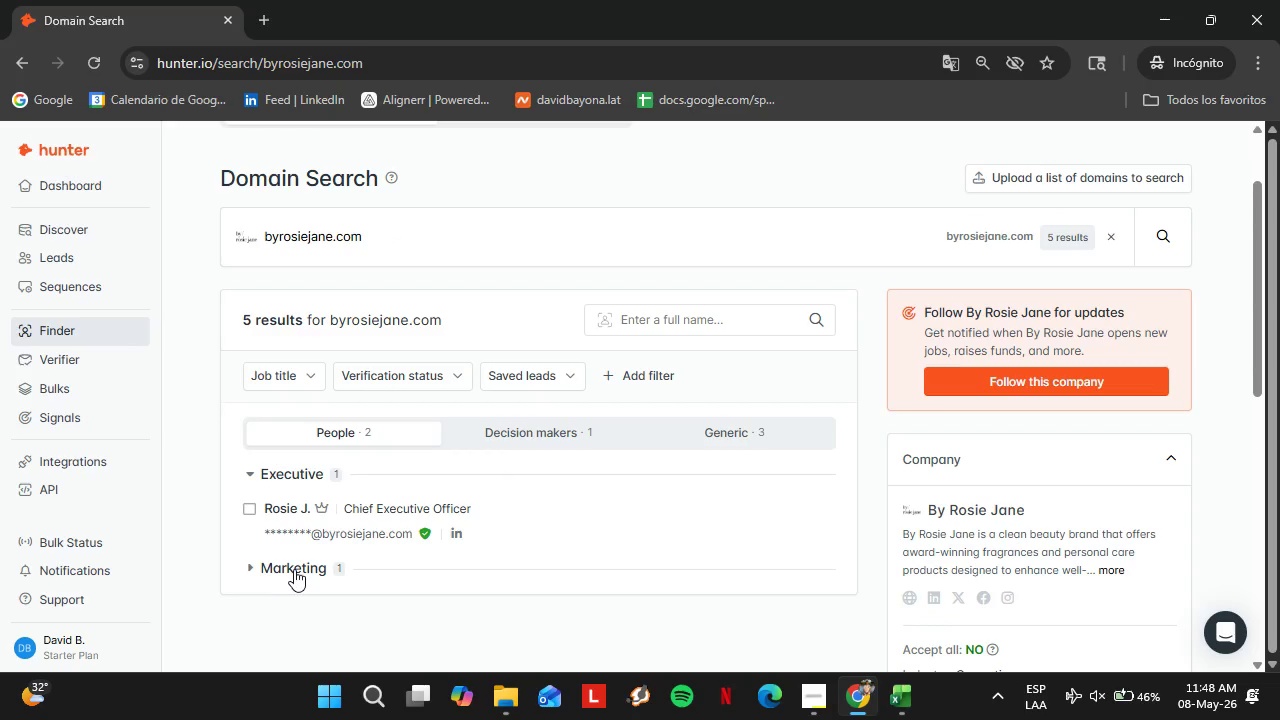 
double_click([294, 569])
 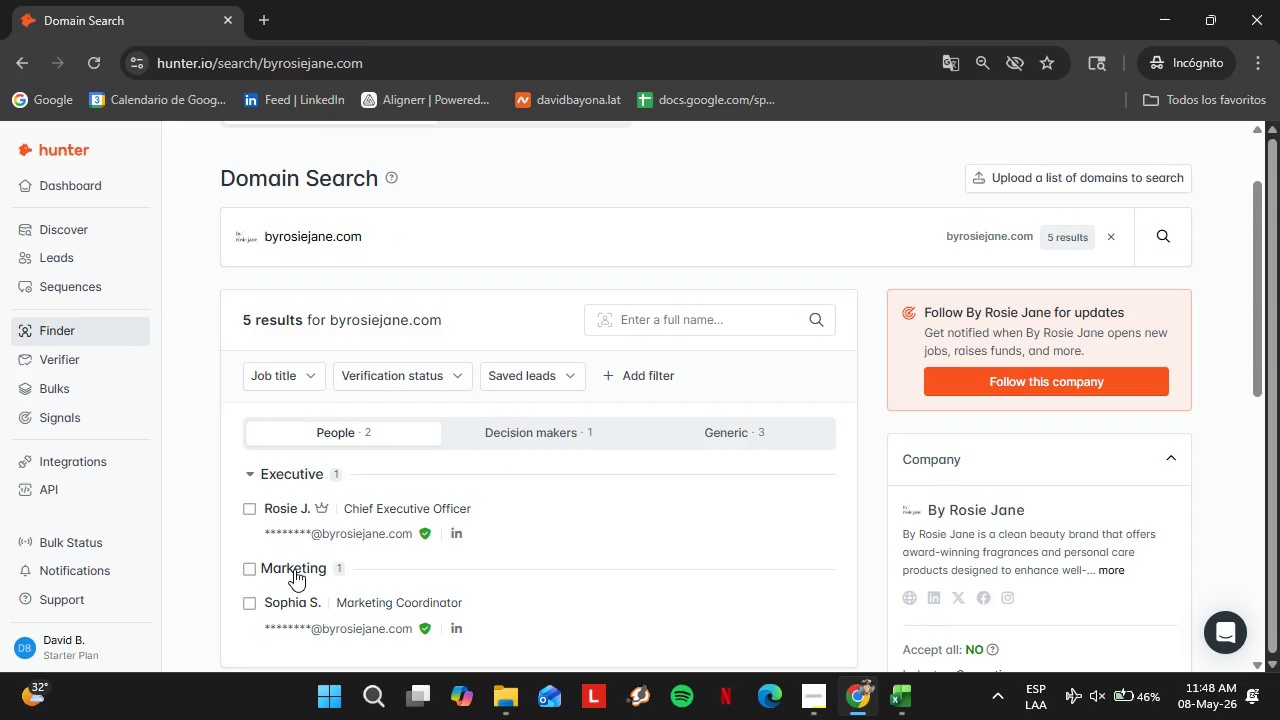 
triple_click([294, 569])
 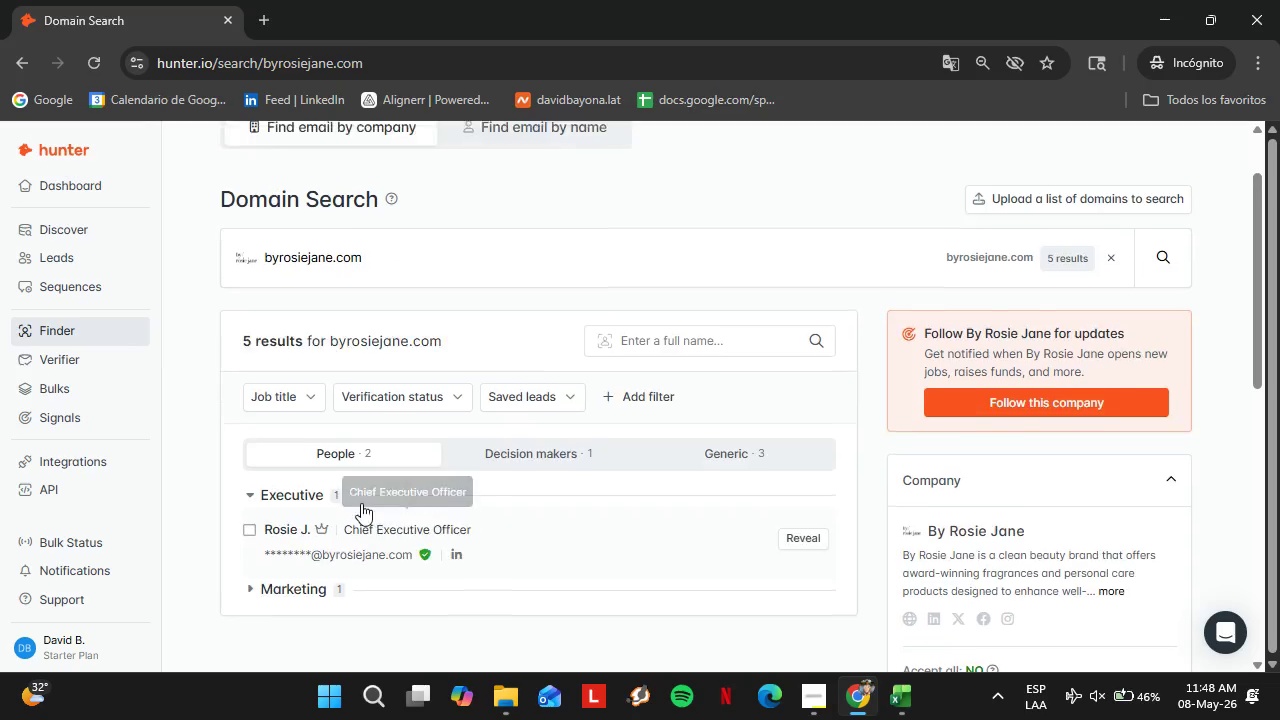 
scroll: coordinate [361, 503], scroll_direction: up, amount: 3.0
 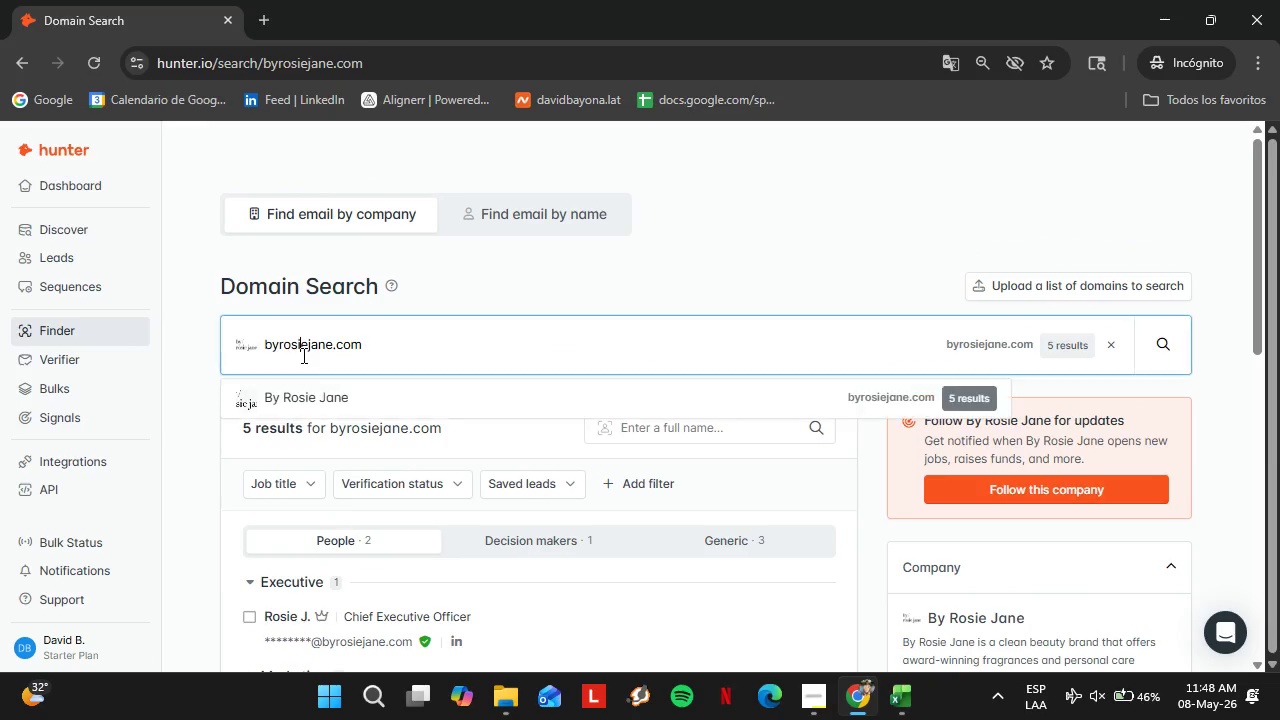 
double_click([302, 355])
 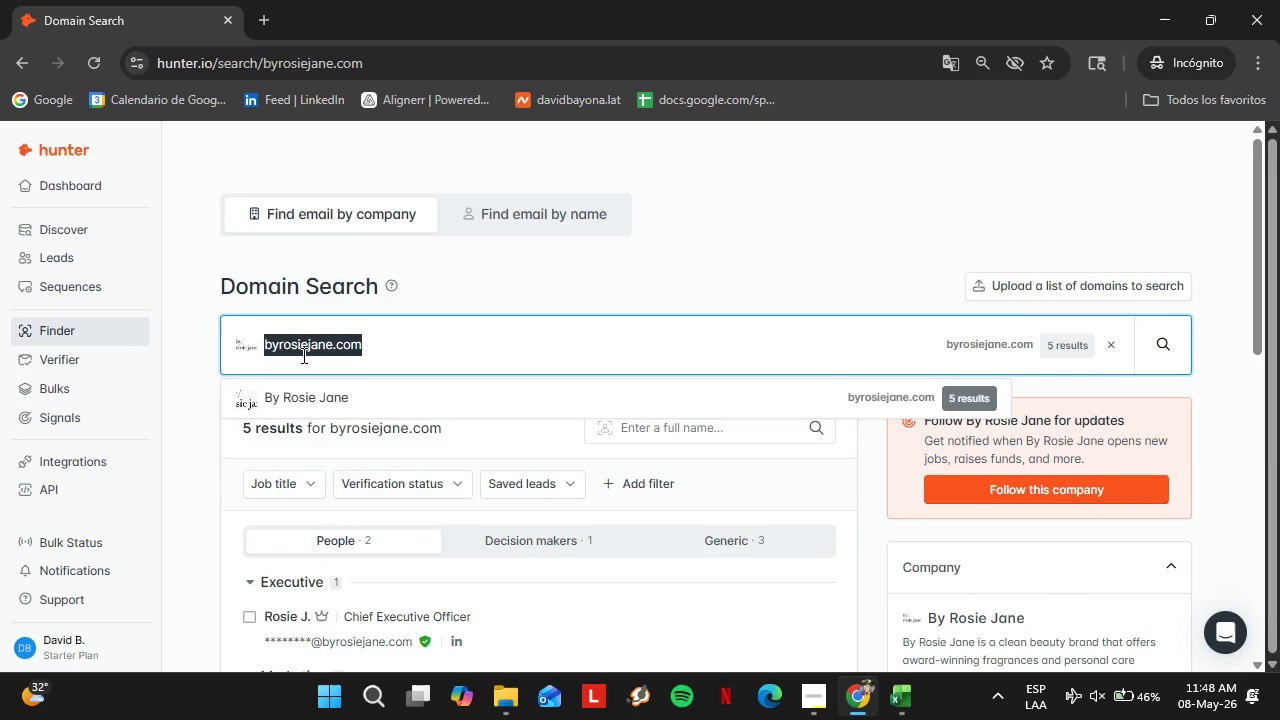 
triple_click([302, 355])
 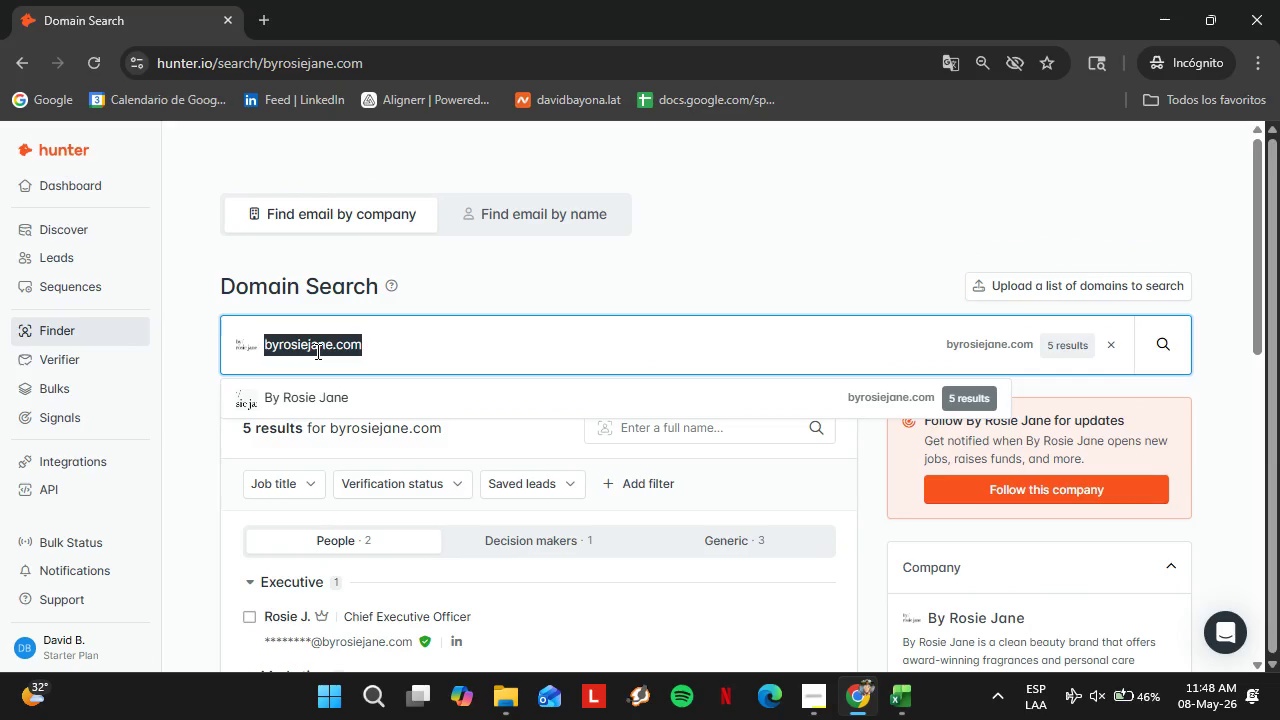 
type(glossier.com)
 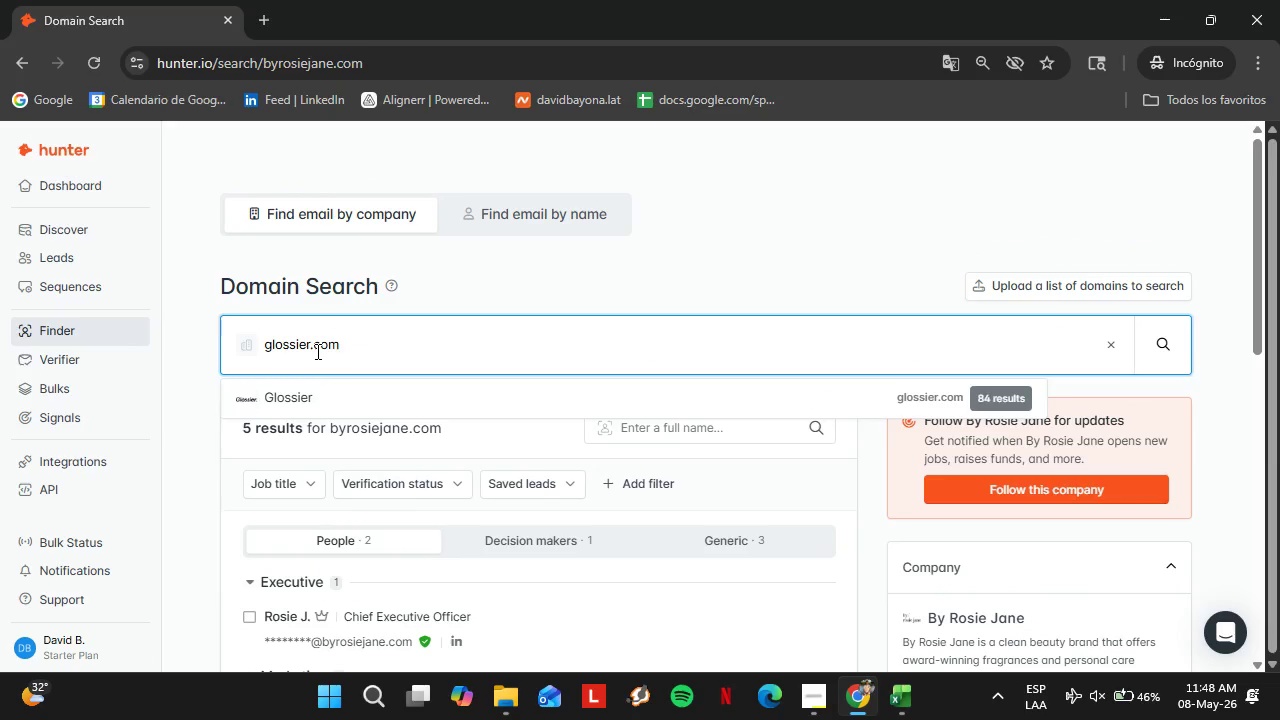 
key(Enter)
 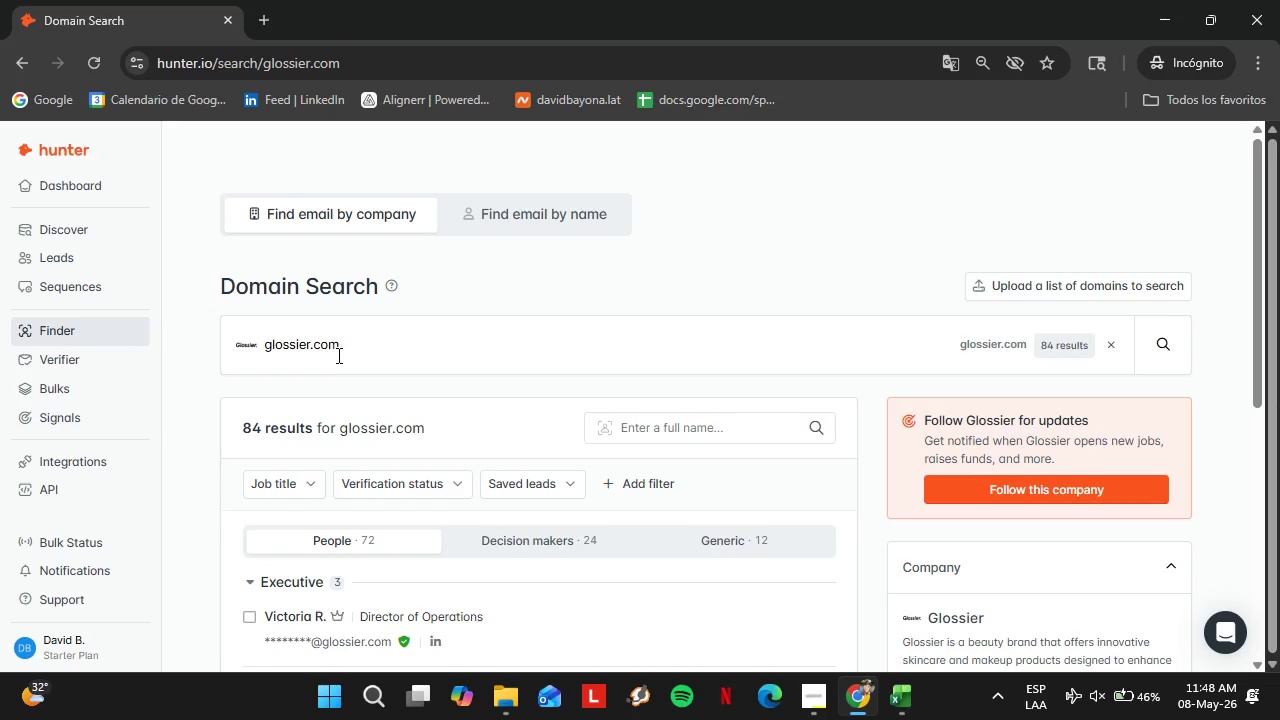 
wait(5.39)
 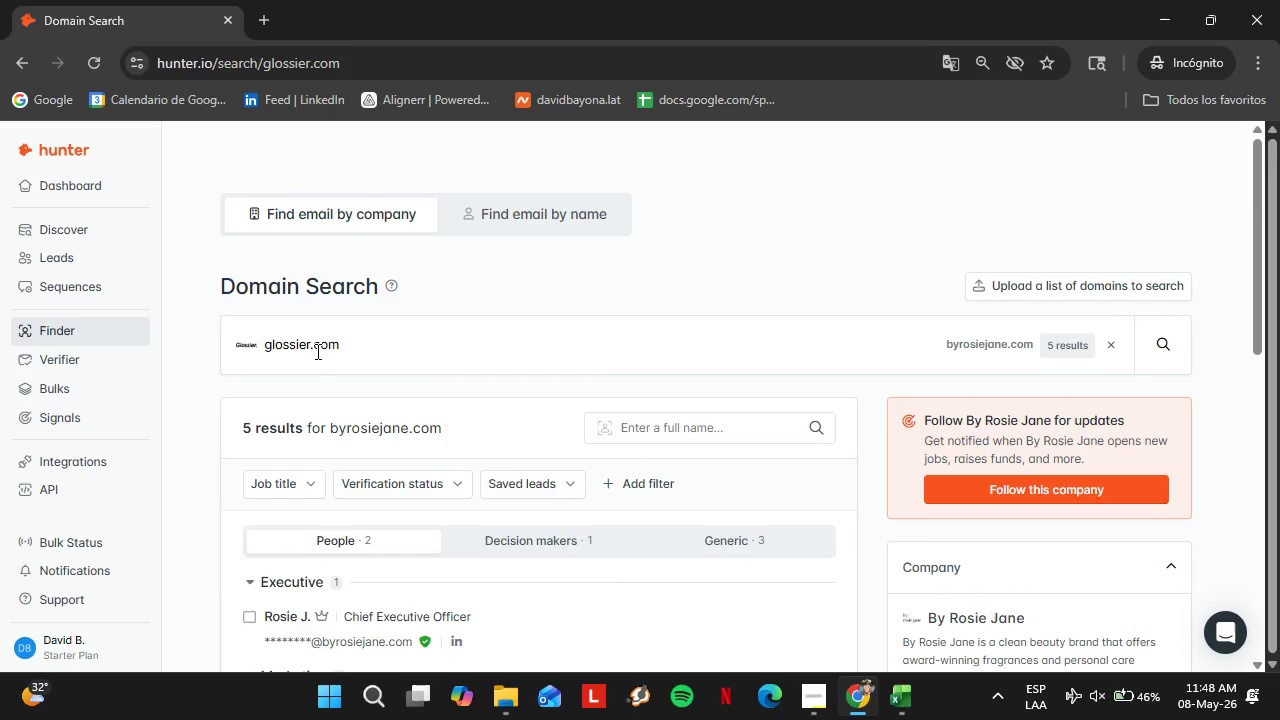 
left_click([288, 487])
 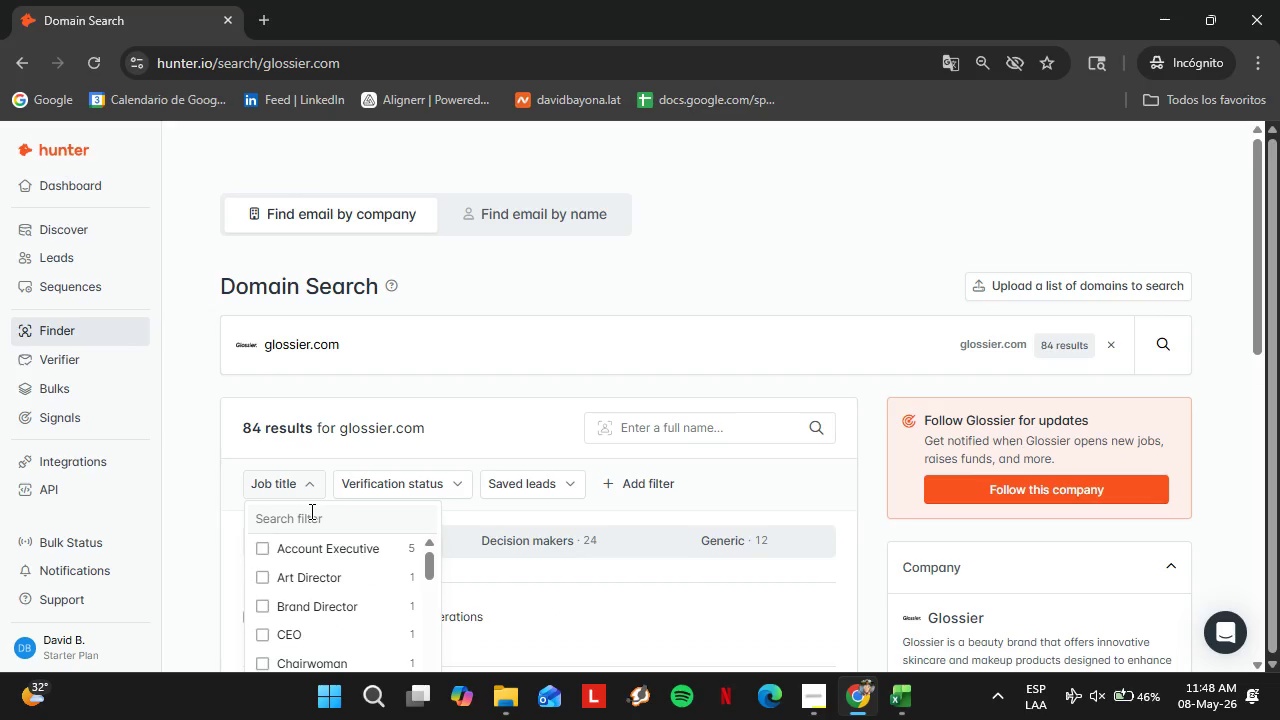 
left_click([310, 511])
 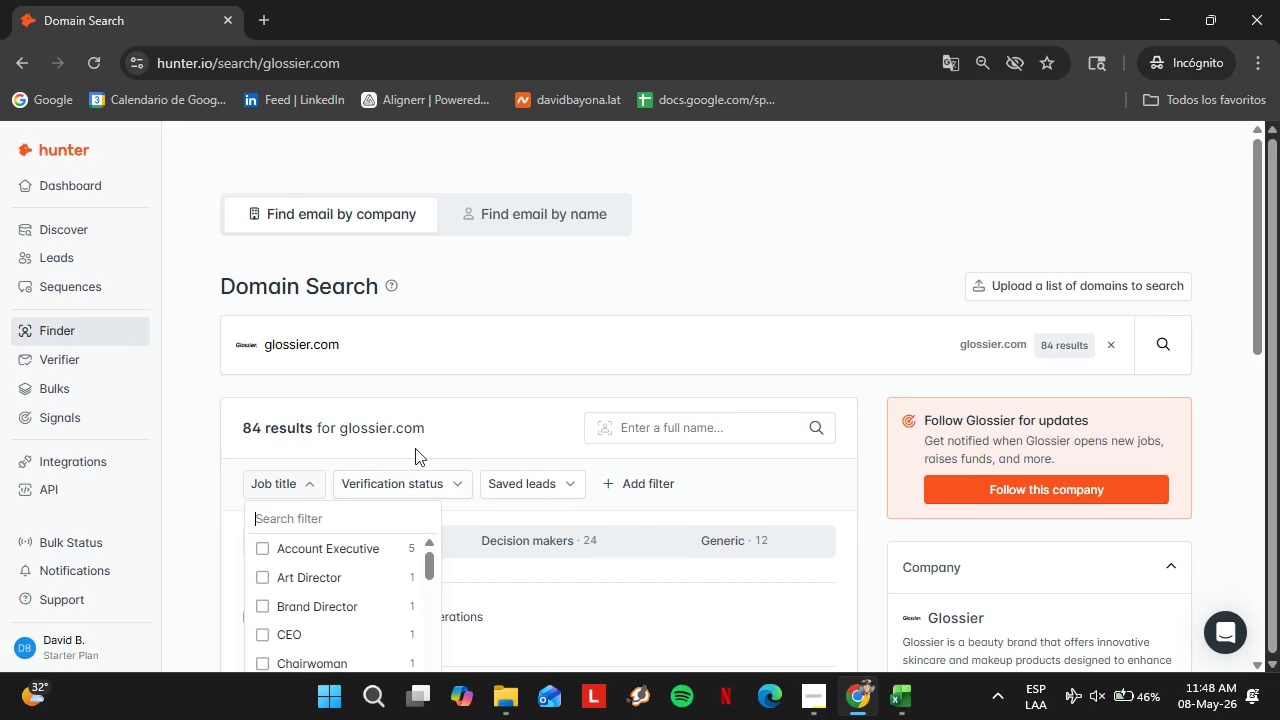 
scroll: coordinate [372, 414], scroll_direction: down, amount: 2.0
 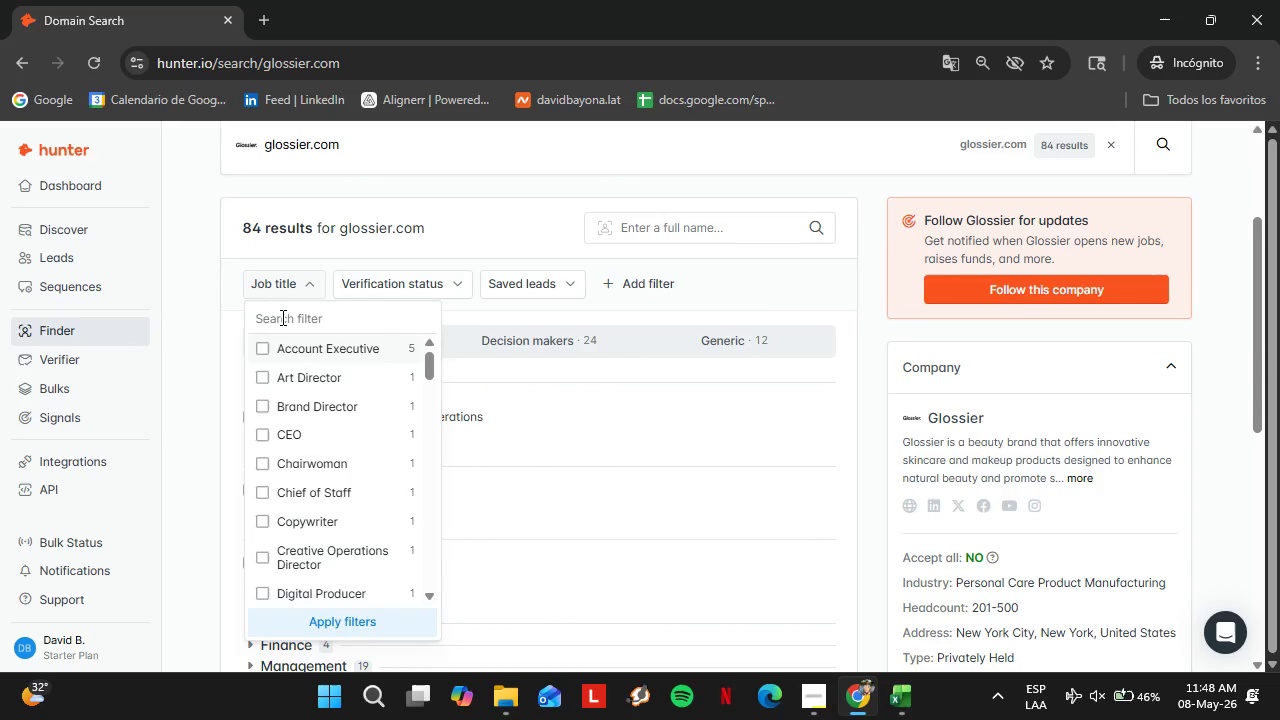 
left_click([304, 312])
 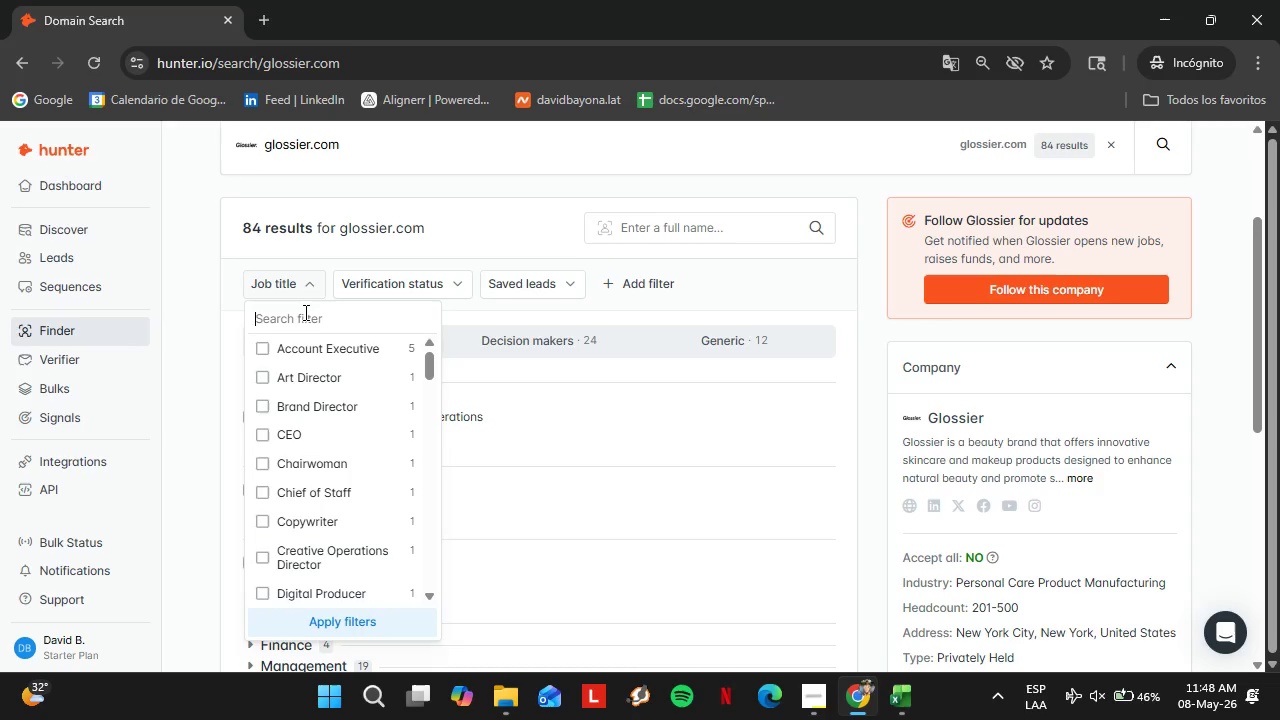 
type(eco)
 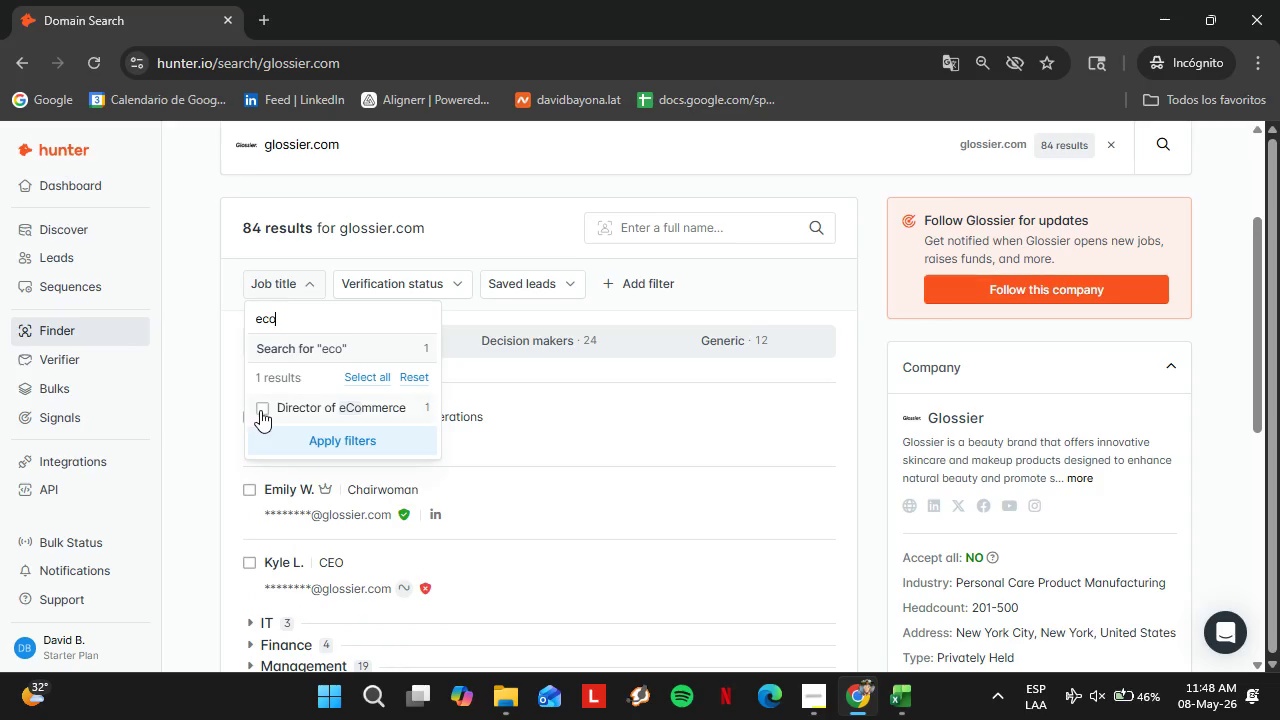 
double_click([302, 436])
 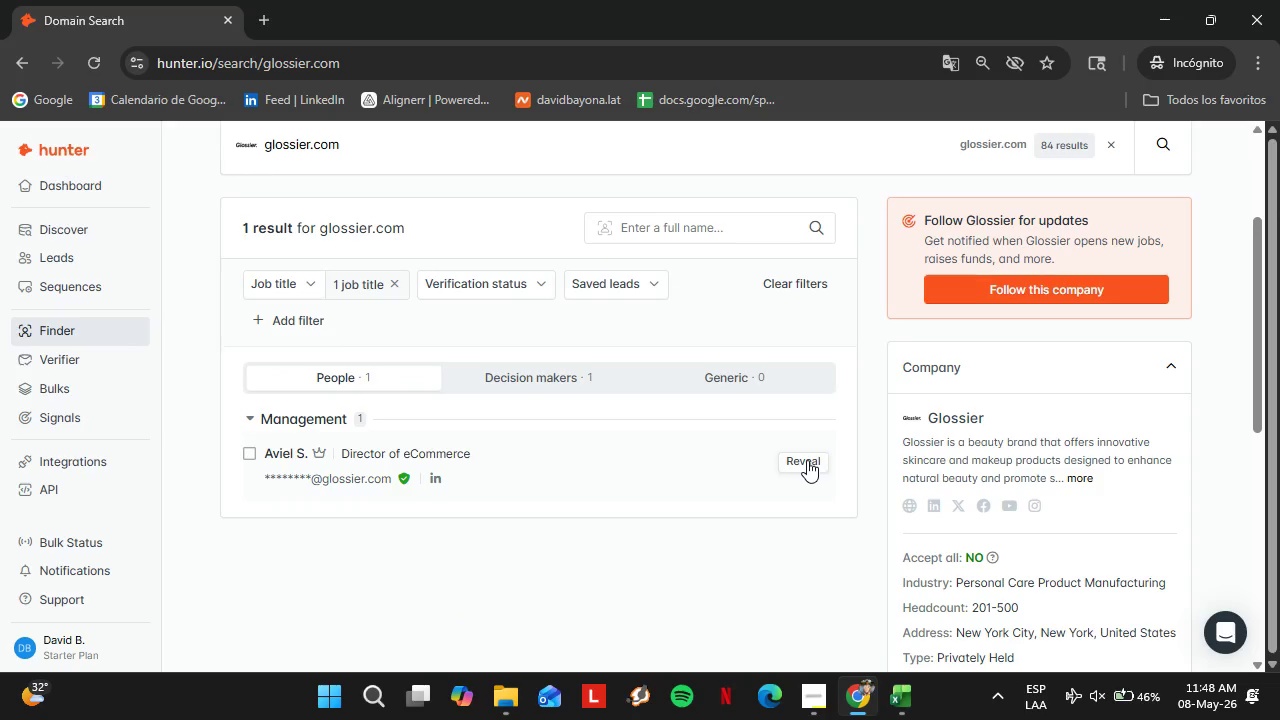 
left_click([807, 460])
 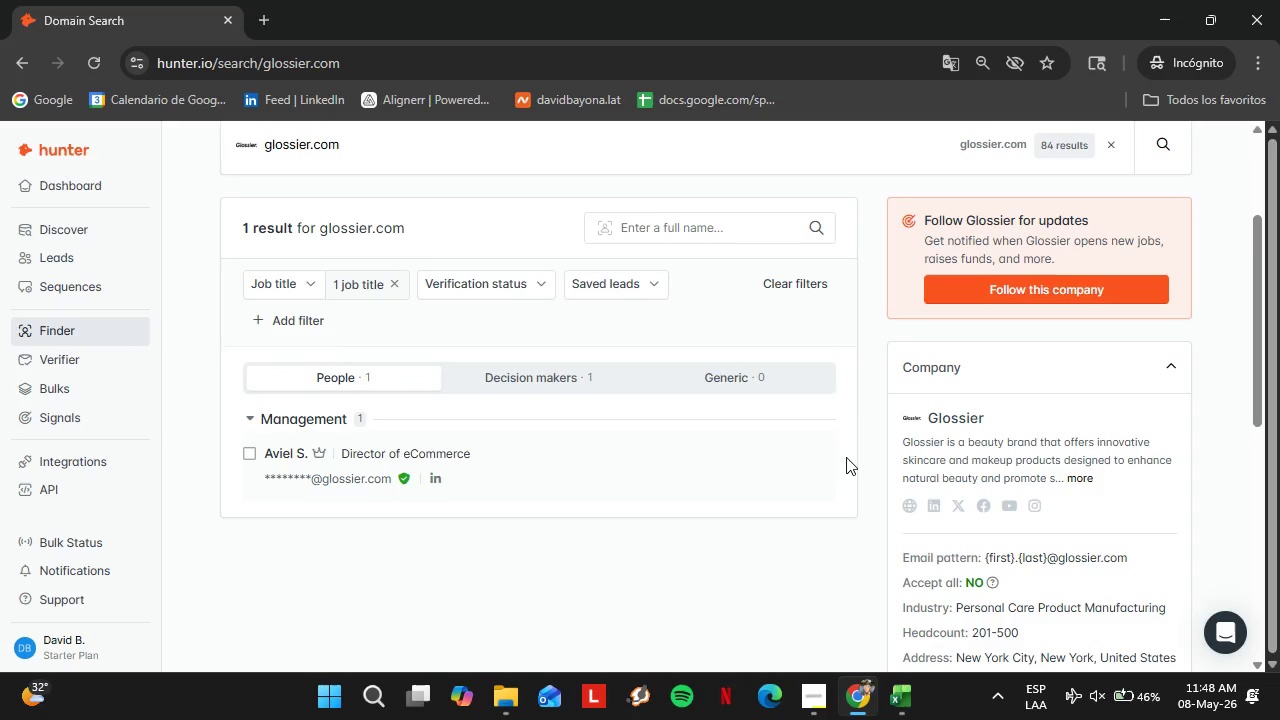 
left_click([780, 451])
 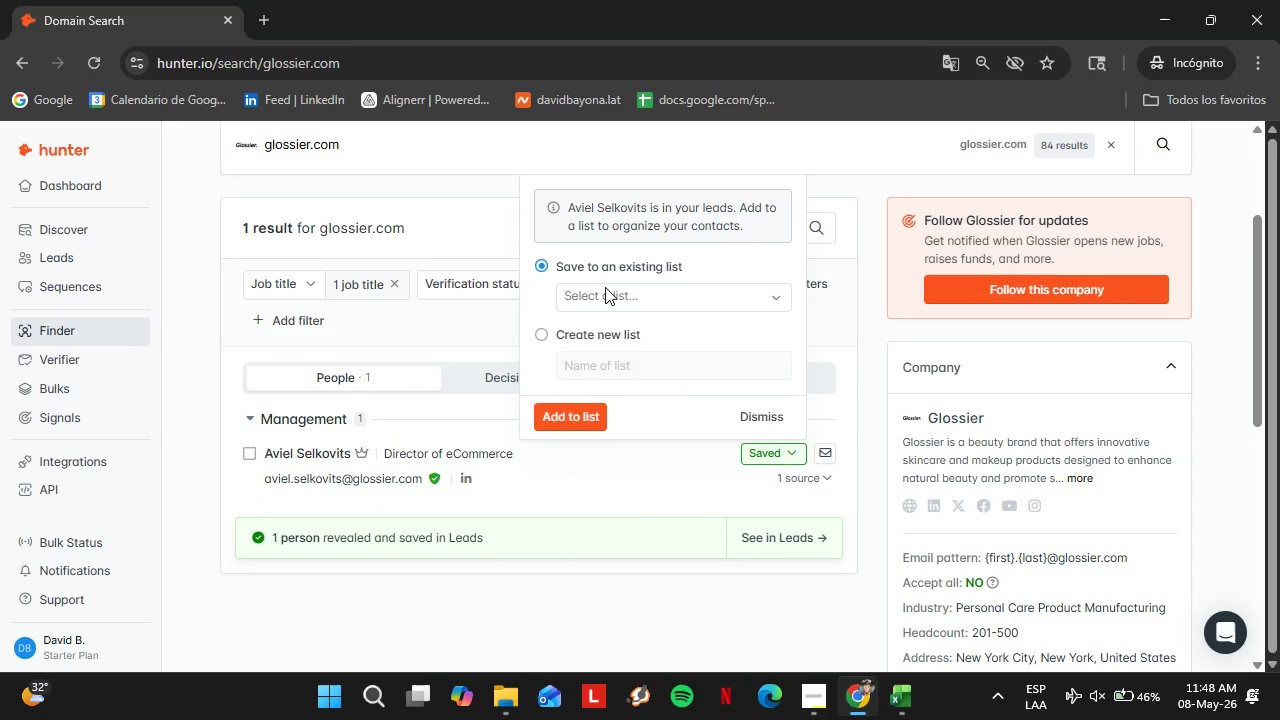 
left_click([605, 287])
 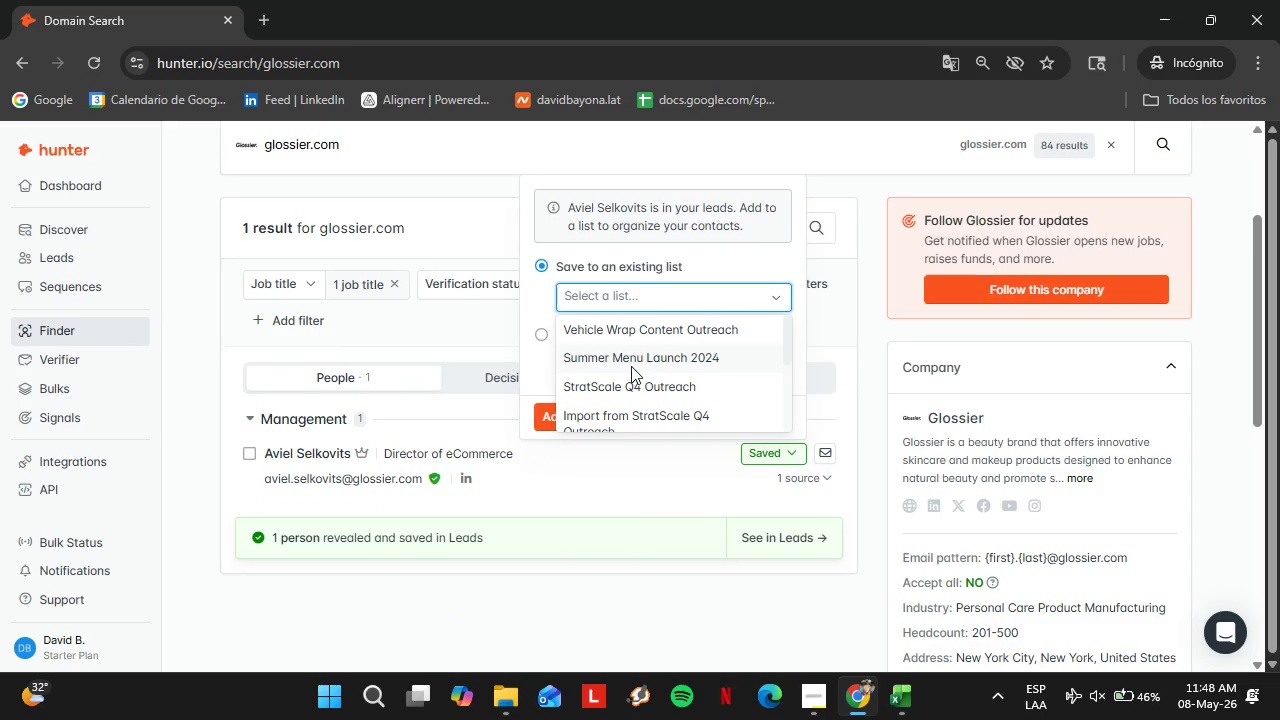 
scroll: coordinate [631, 366], scroll_direction: down, amount: 1.0
 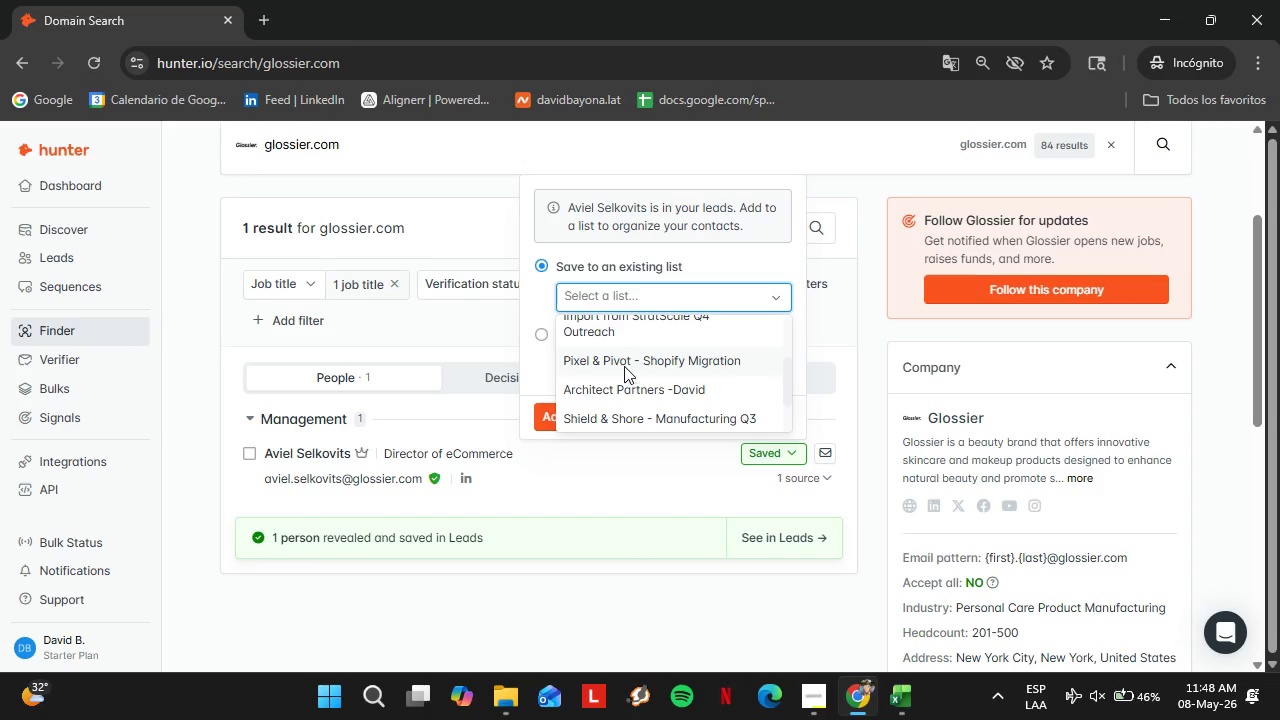 
left_click([617, 355])
 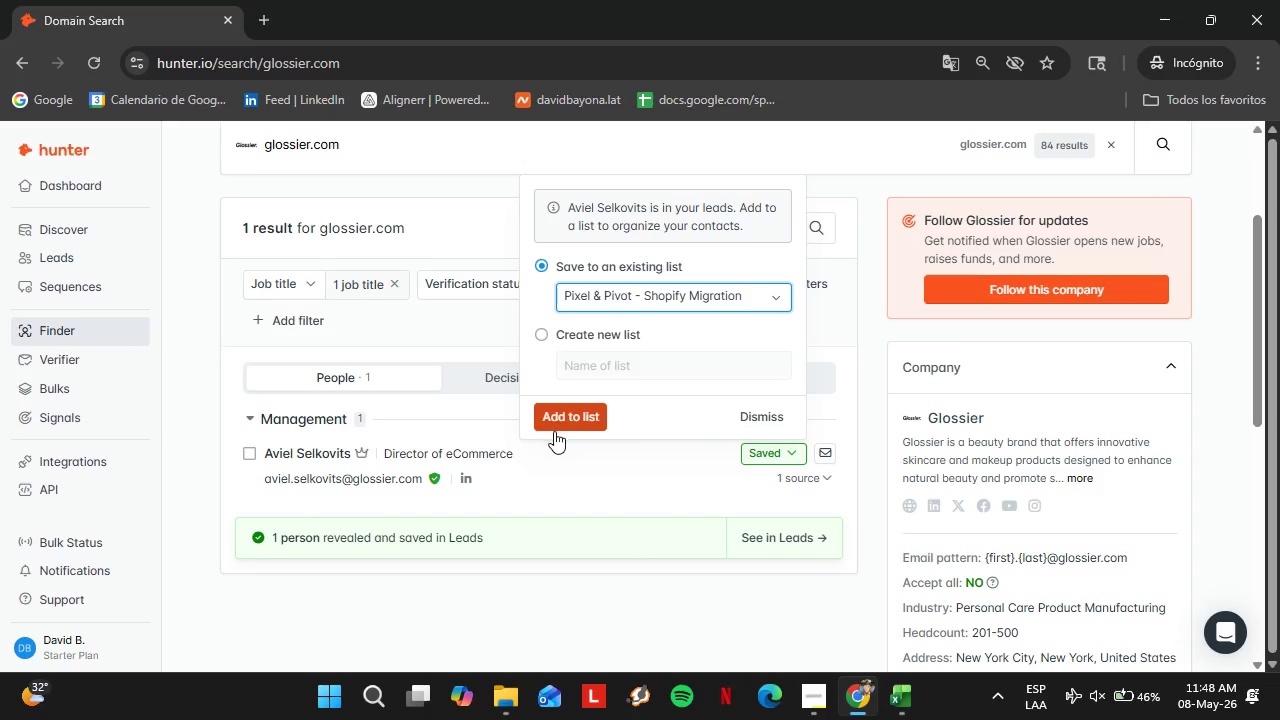 
left_click([580, 410])
 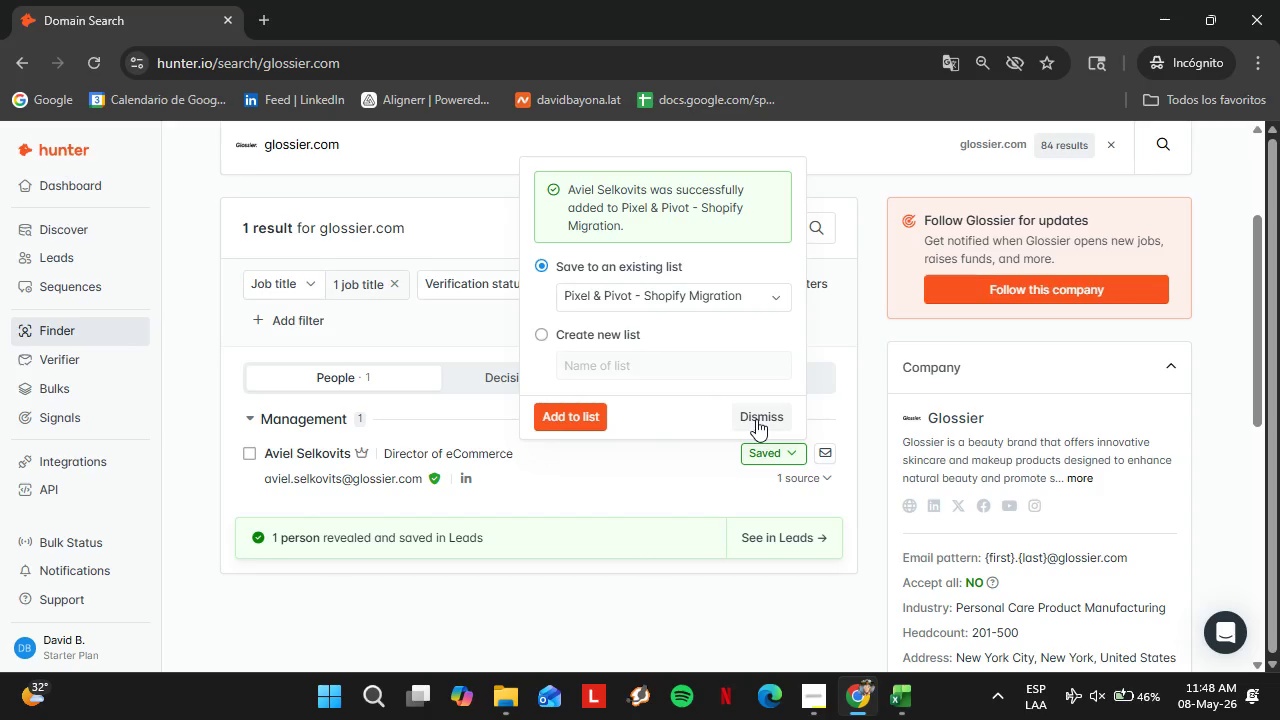 
left_click([756, 419])
 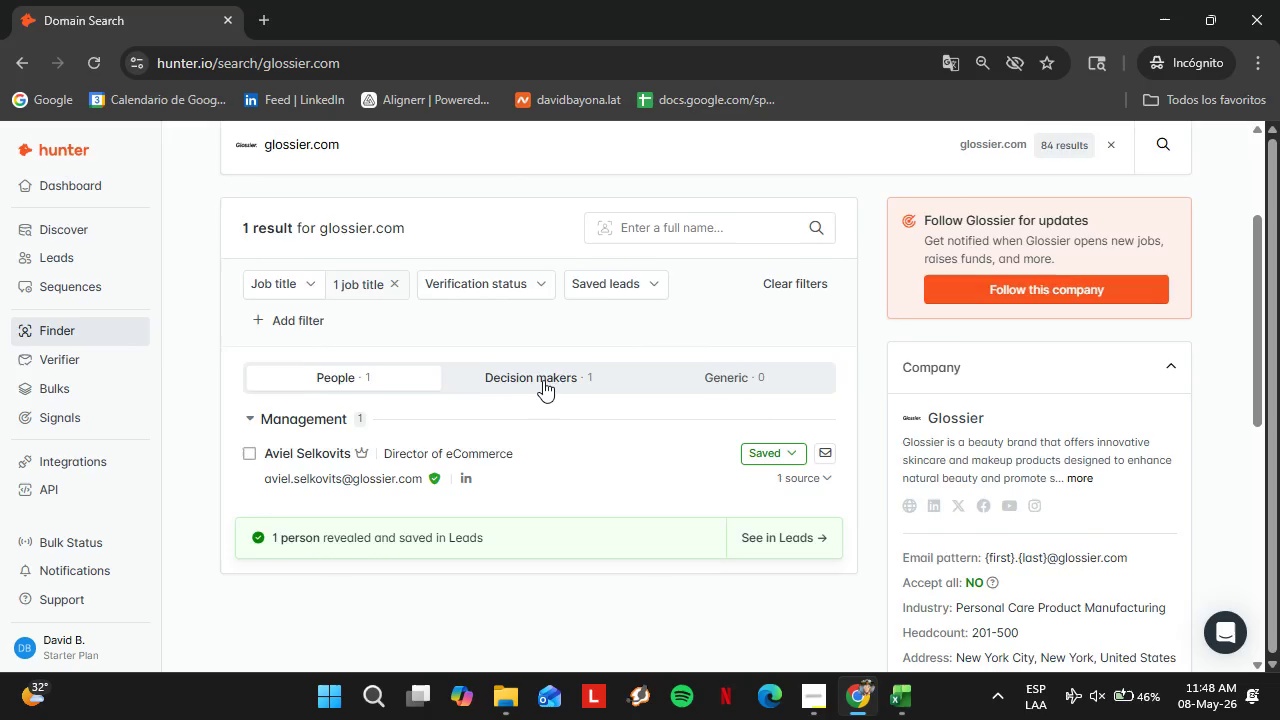 
scroll: coordinate [543, 380], scroll_direction: up, amount: 1.0
 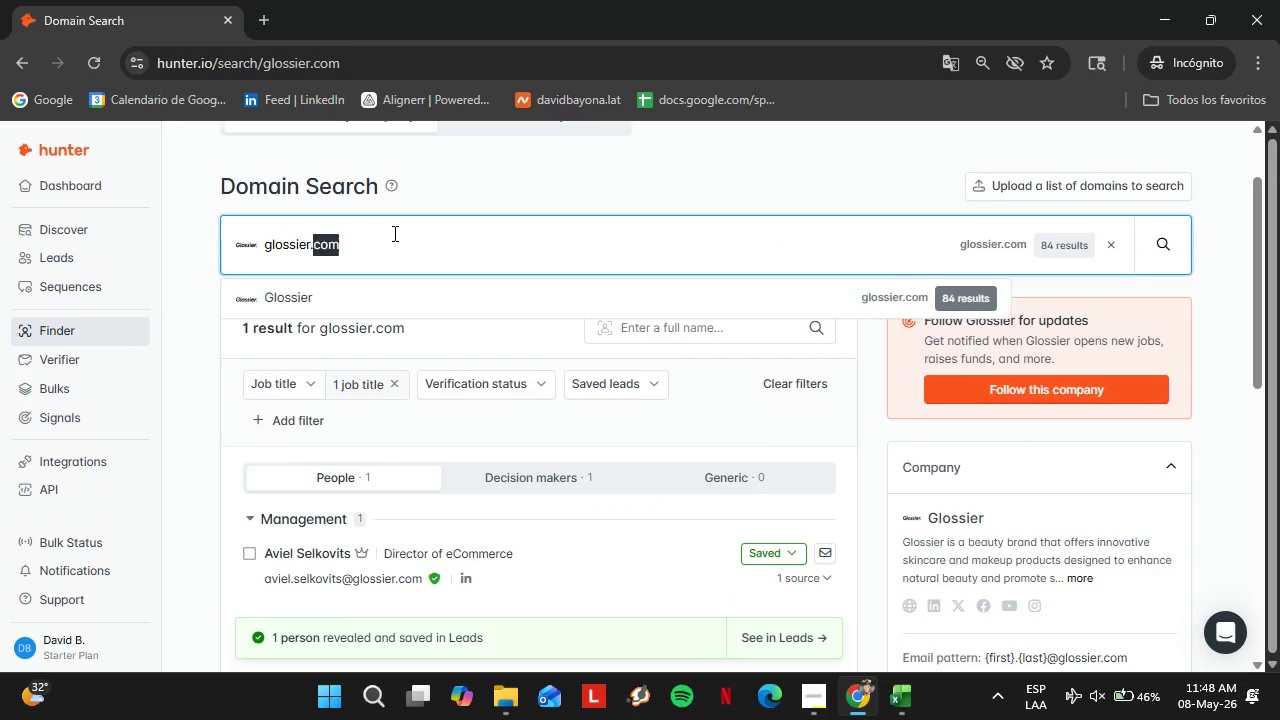 
double_click([393, 233])
 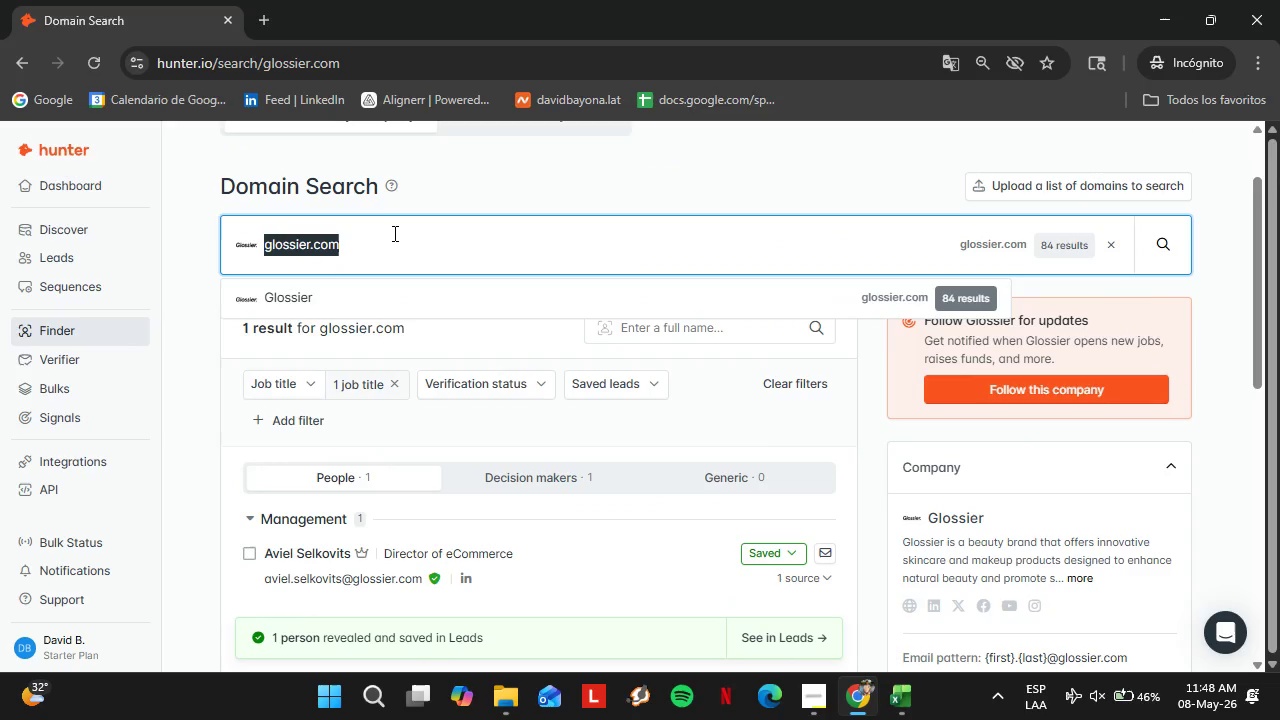 
triple_click([393, 233])
 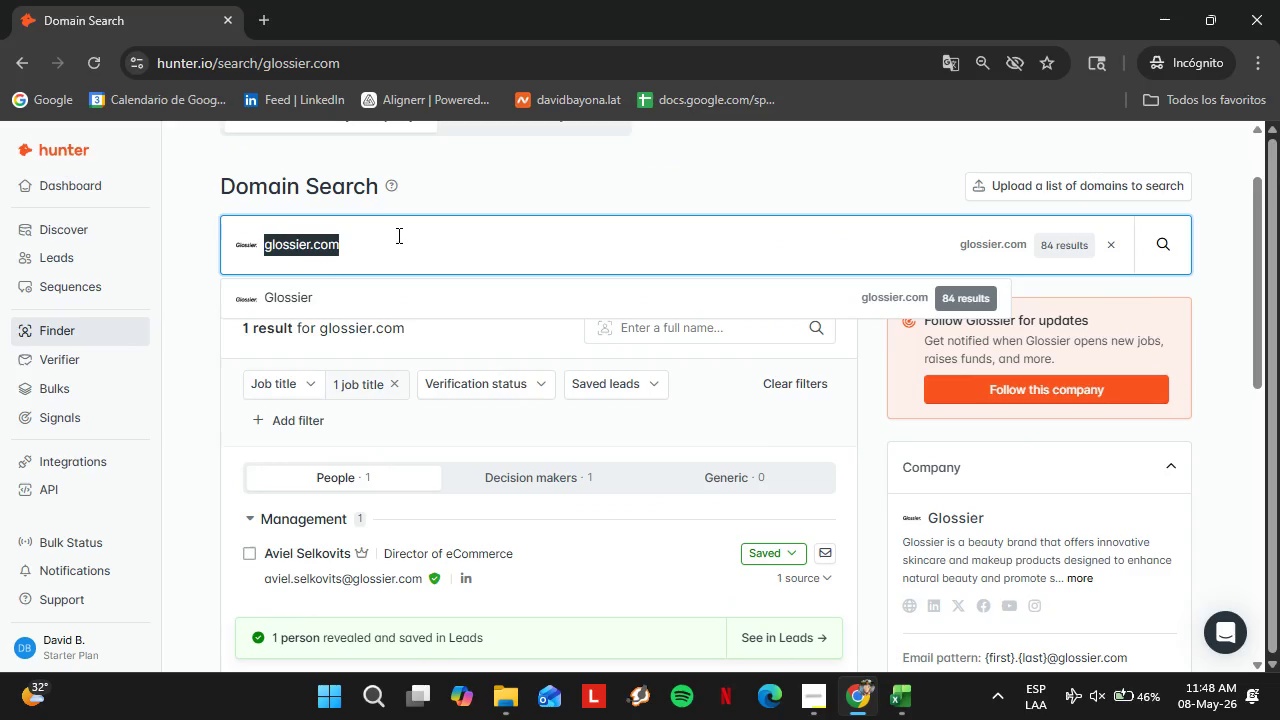 
type(oseaamalibu.com)
 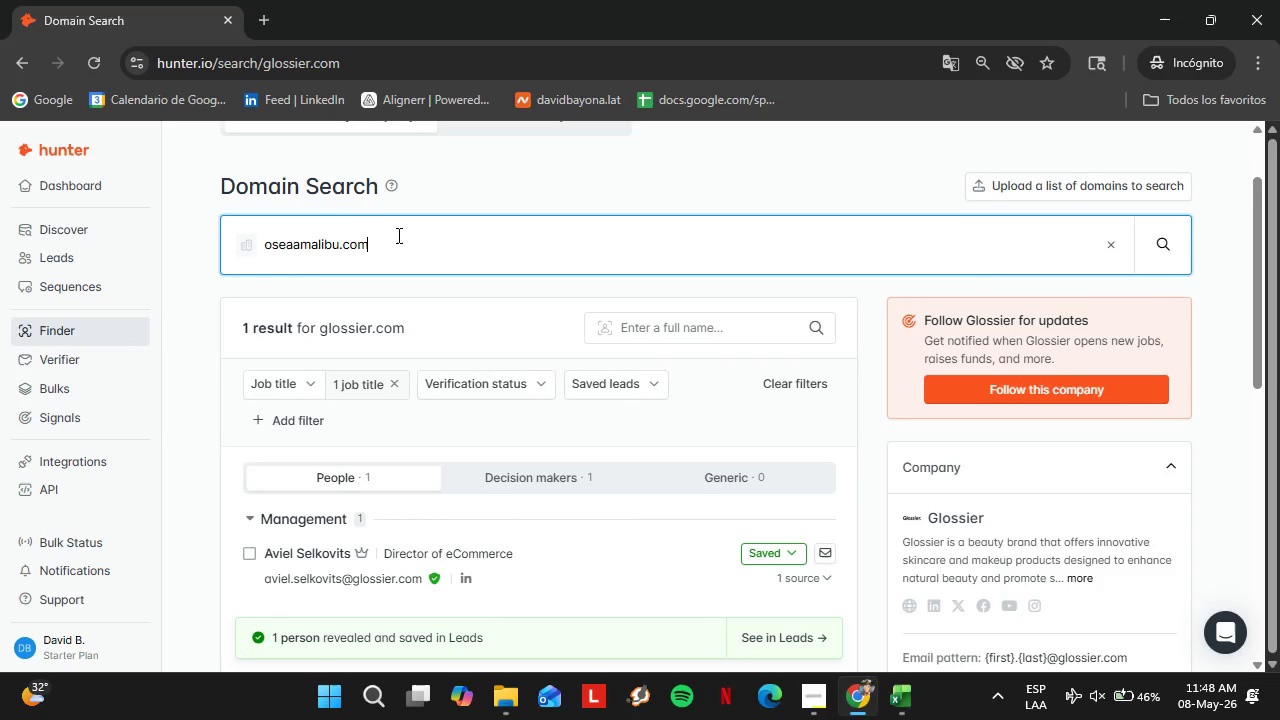 
key(Enter)
 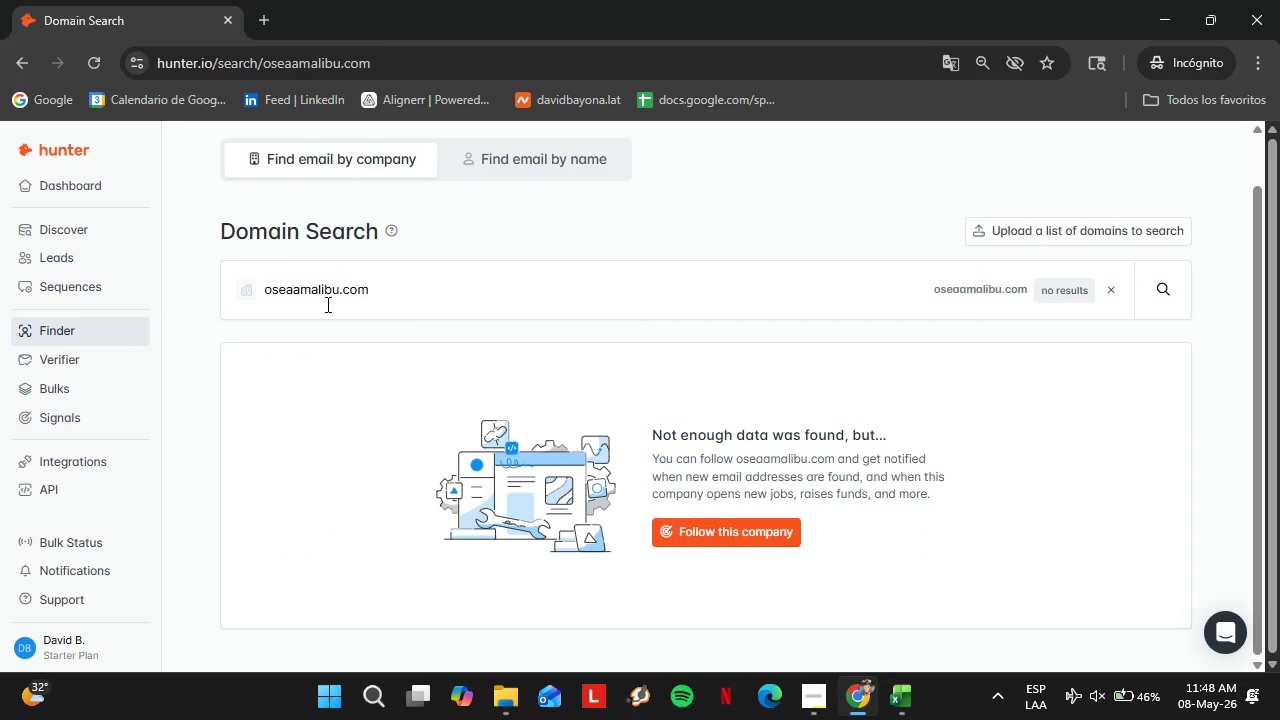 
double_click([336, 306])
 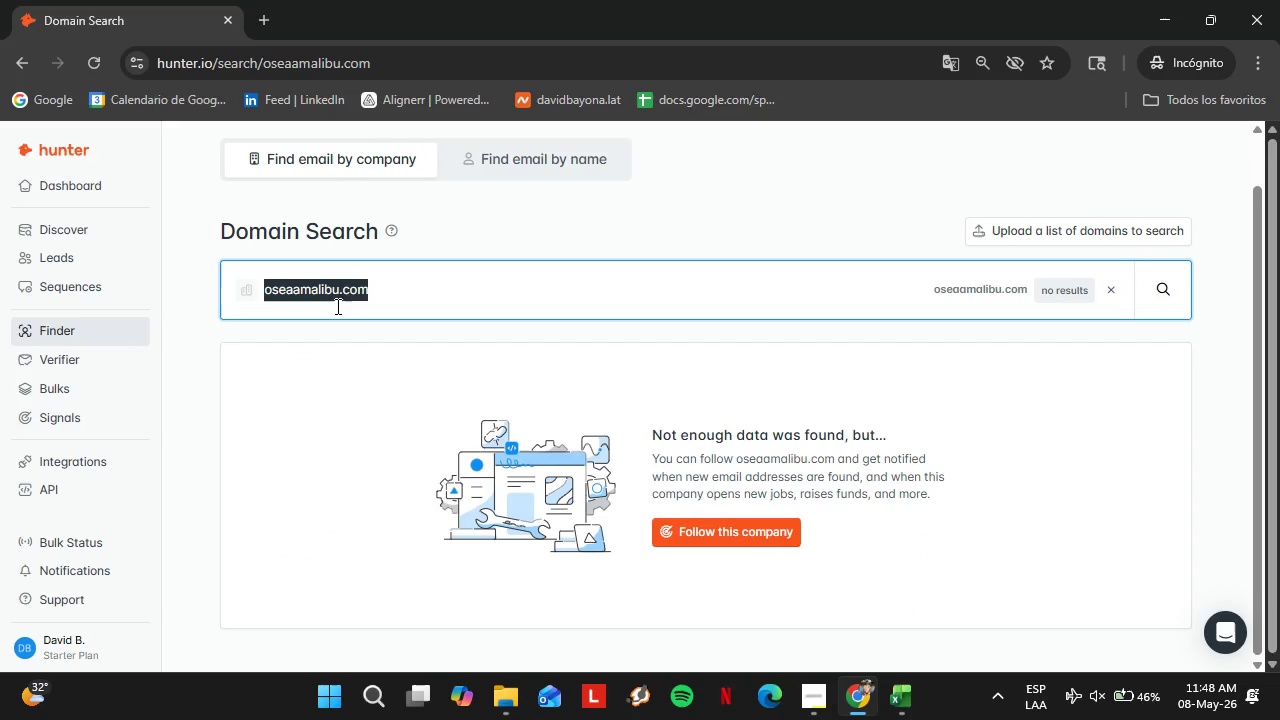 
triple_click([336, 306])
 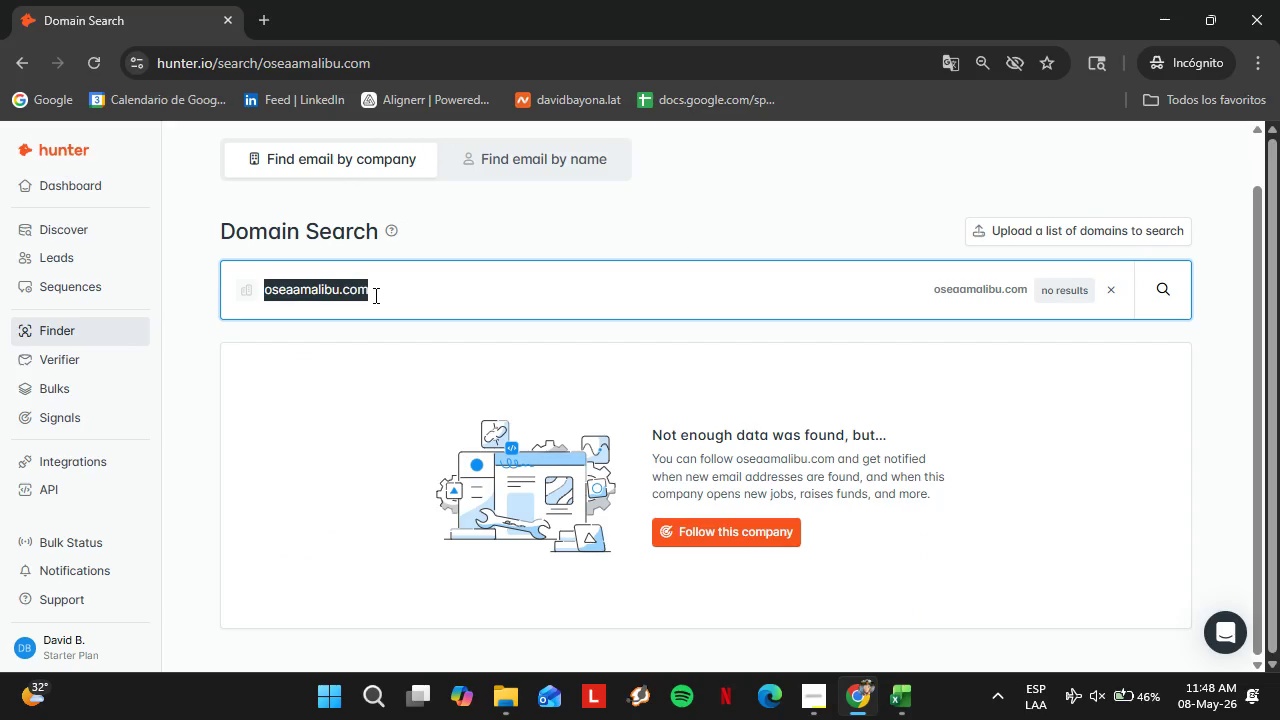 
type(youthtothepeople)
 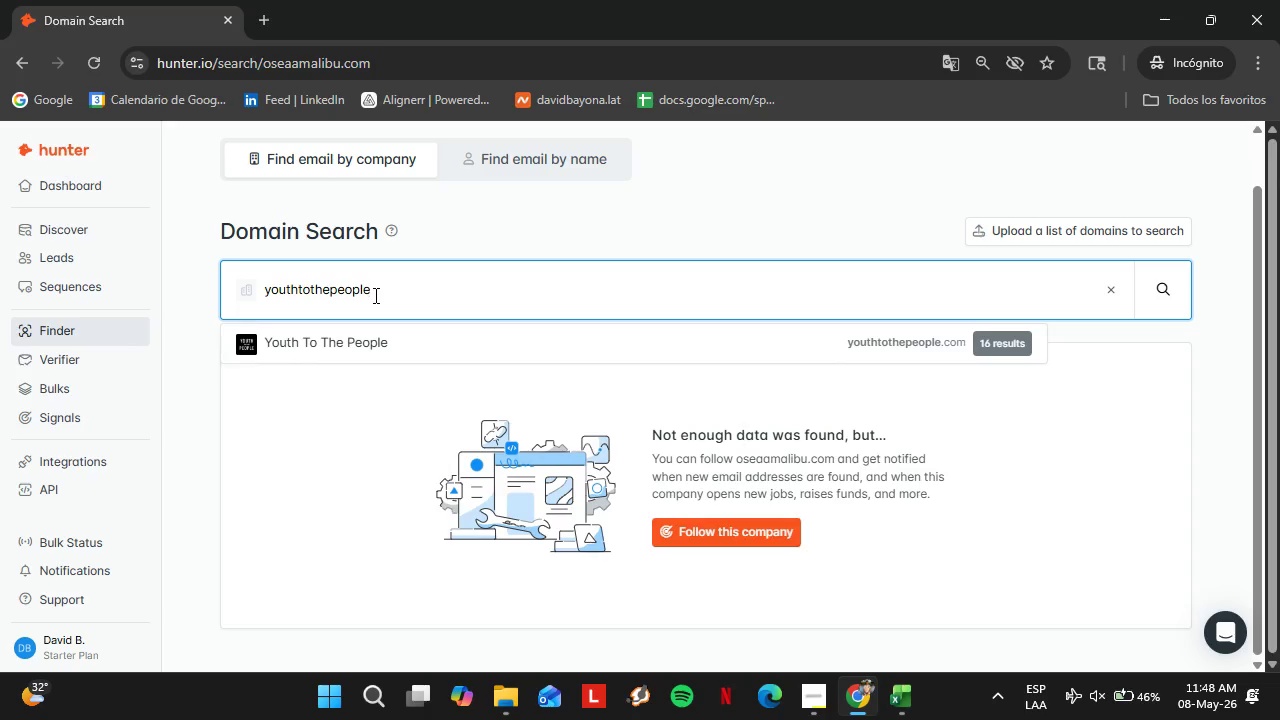 
key(ArrowDown)
 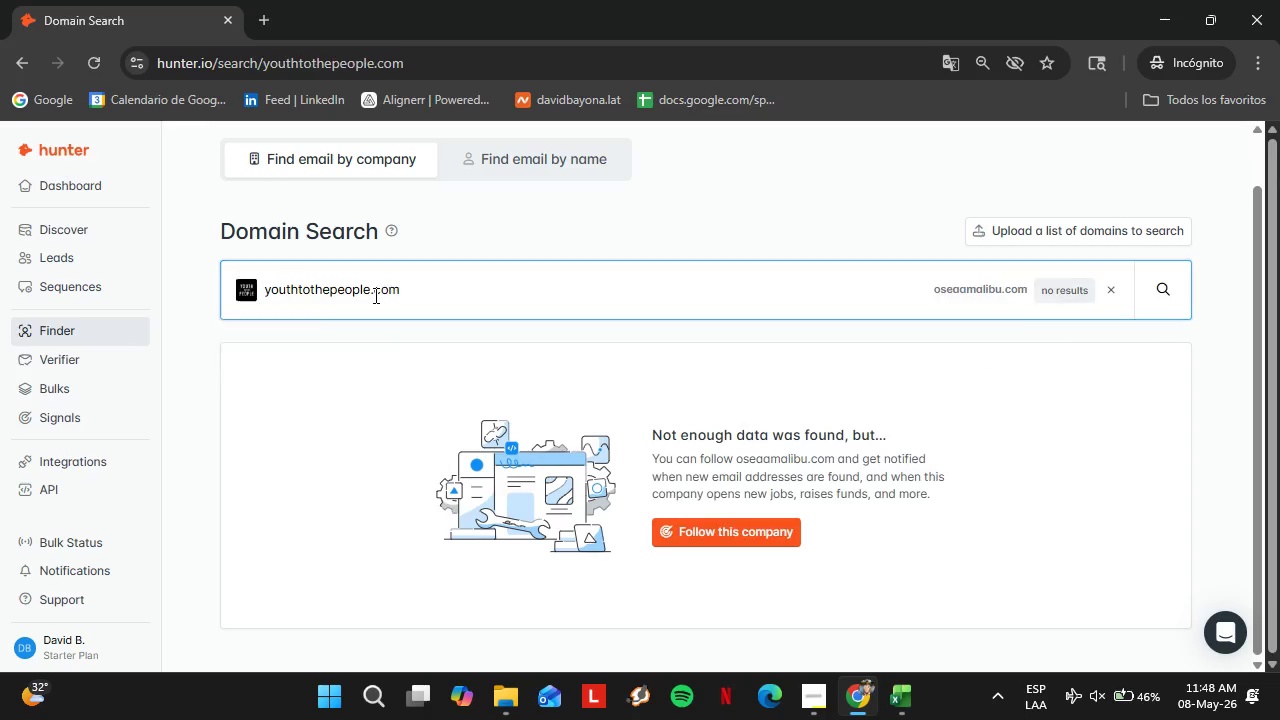 
key(Enter)
 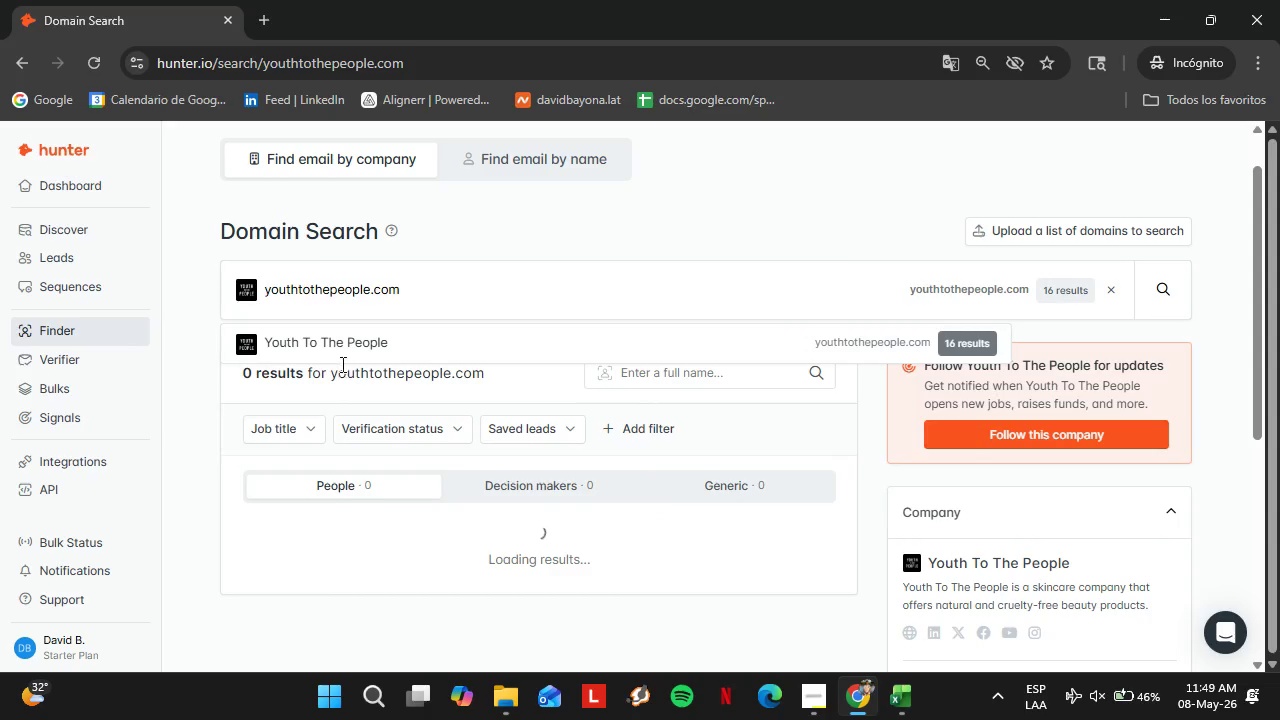 
left_click([339, 350])
 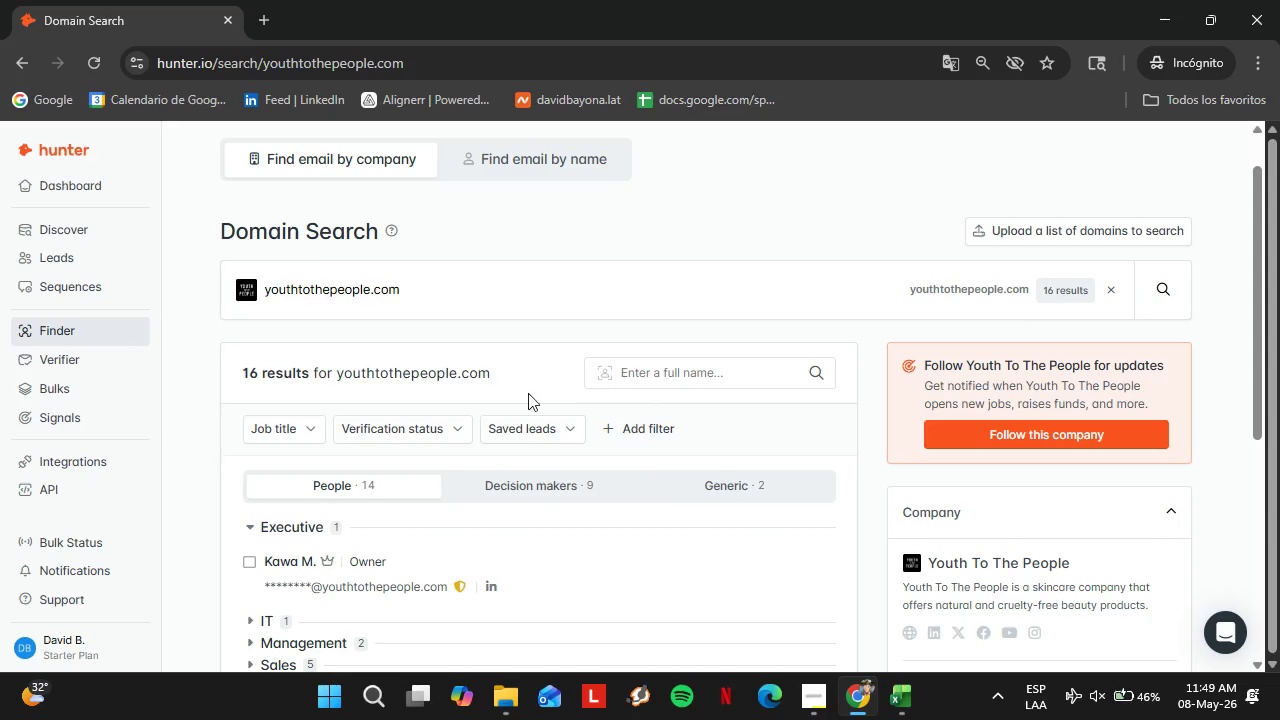 
scroll: coordinate [481, 423], scroll_direction: down, amount: 2.0
 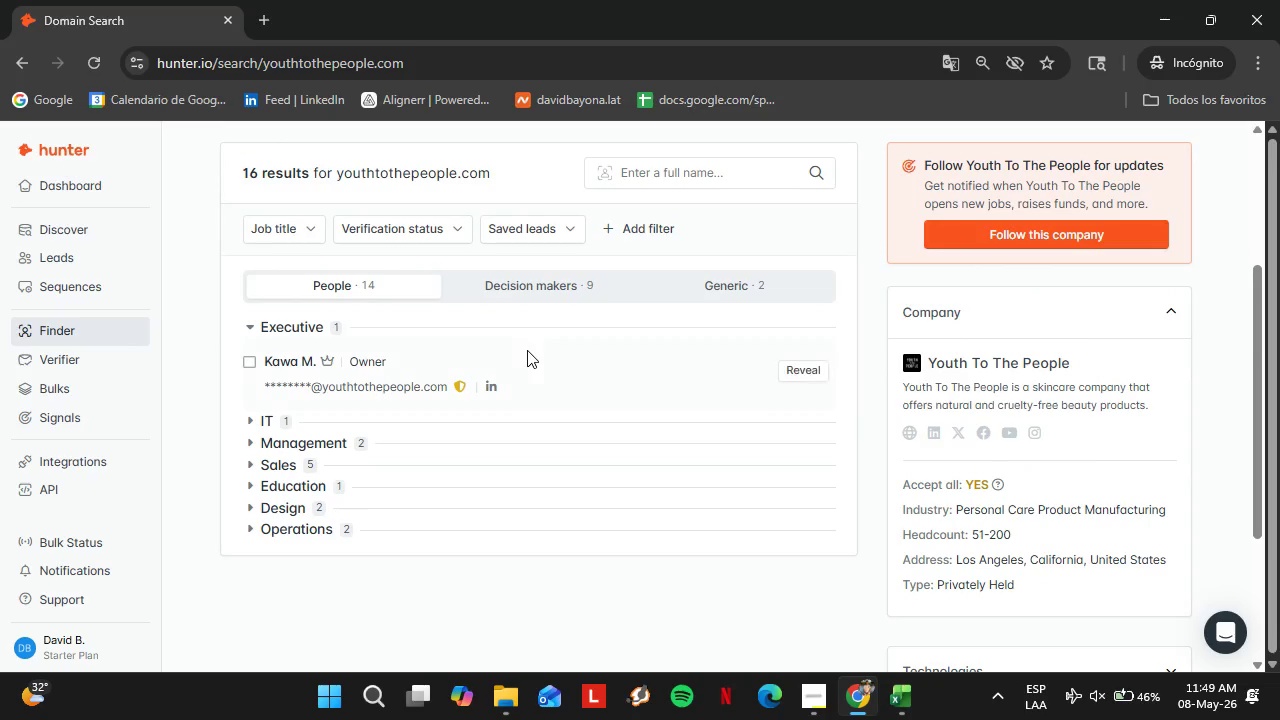 
scroll: coordinate [527, 350], scroll_direction: up, amount: 2.0
 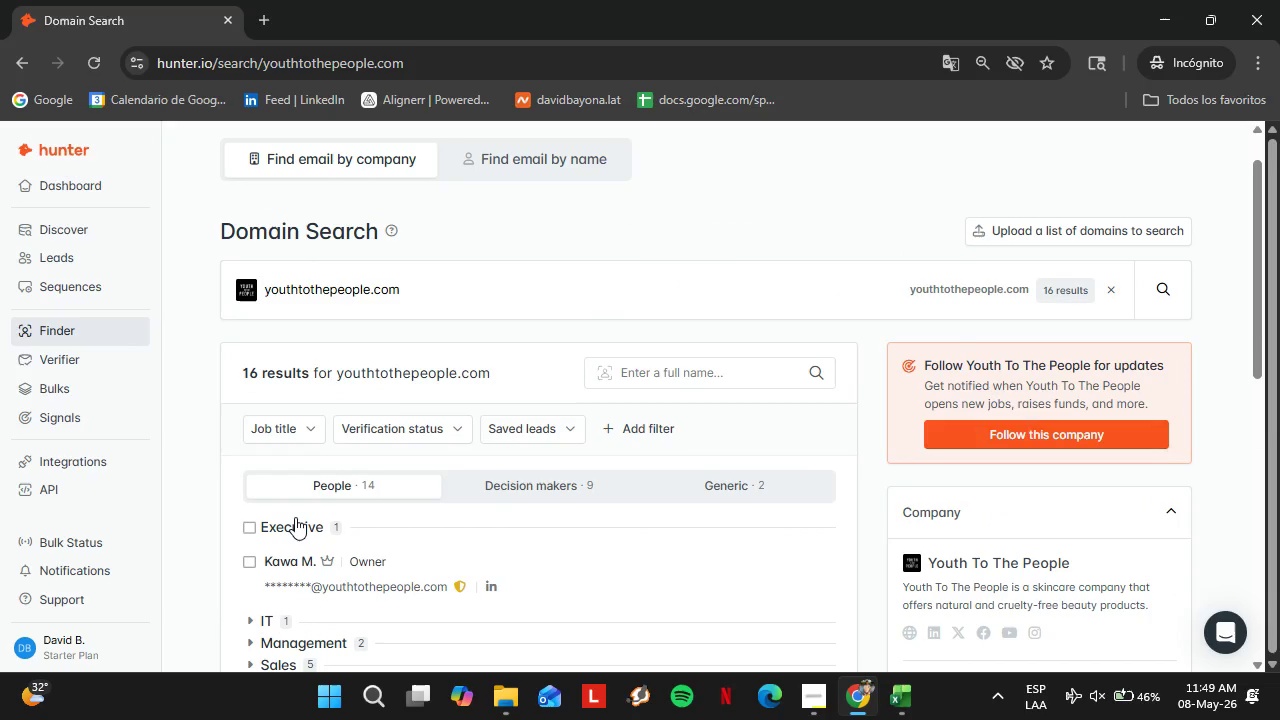 
left_click([296, 517])
 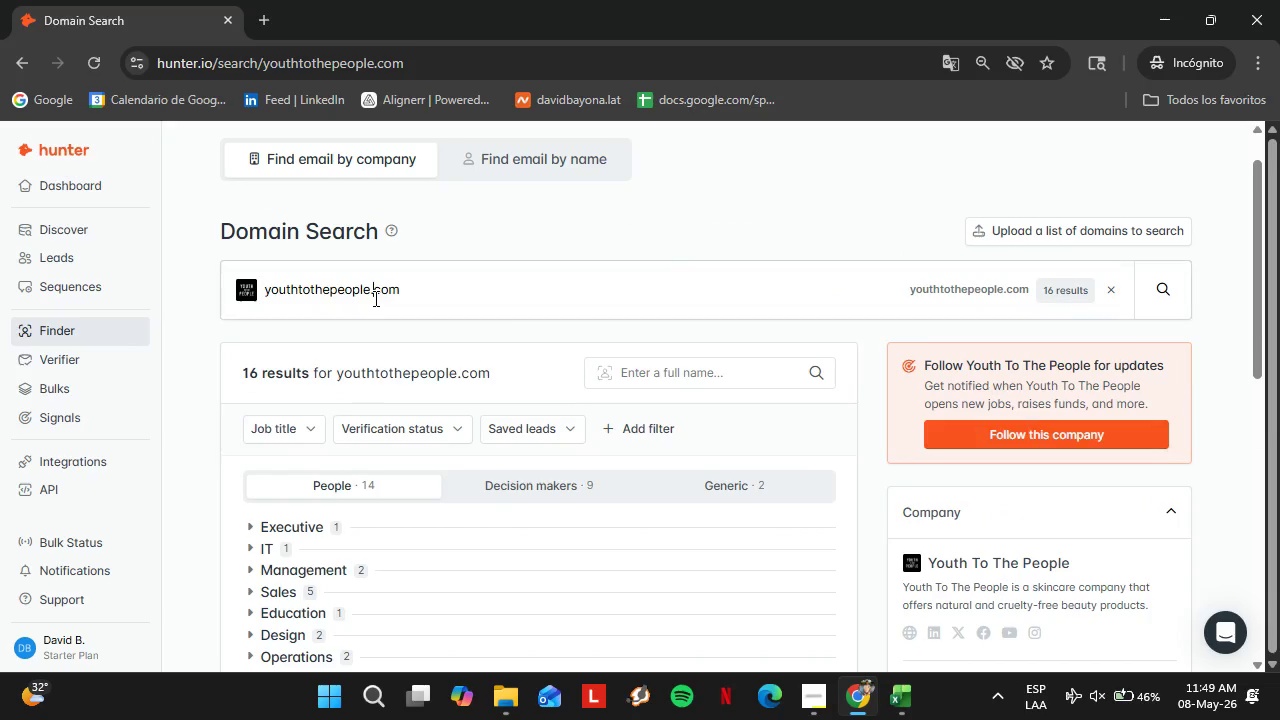 
double_click([374, 298])
 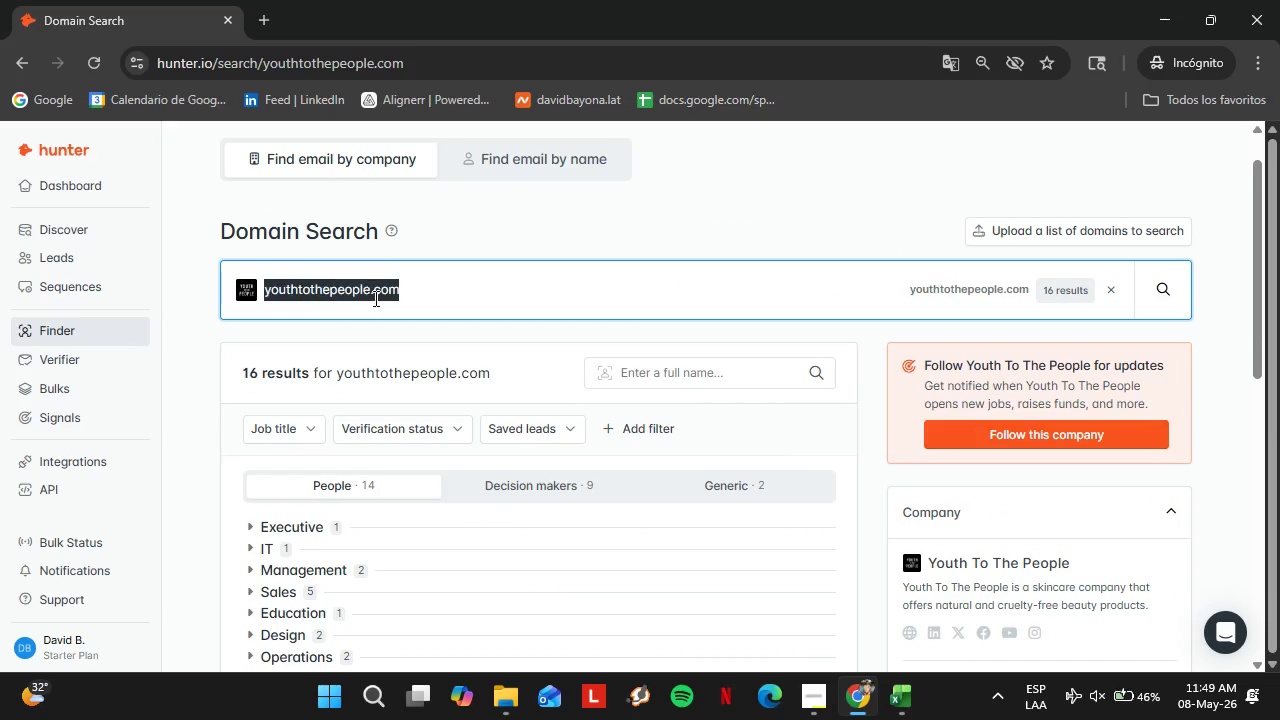 
triple_click([374, 298])
 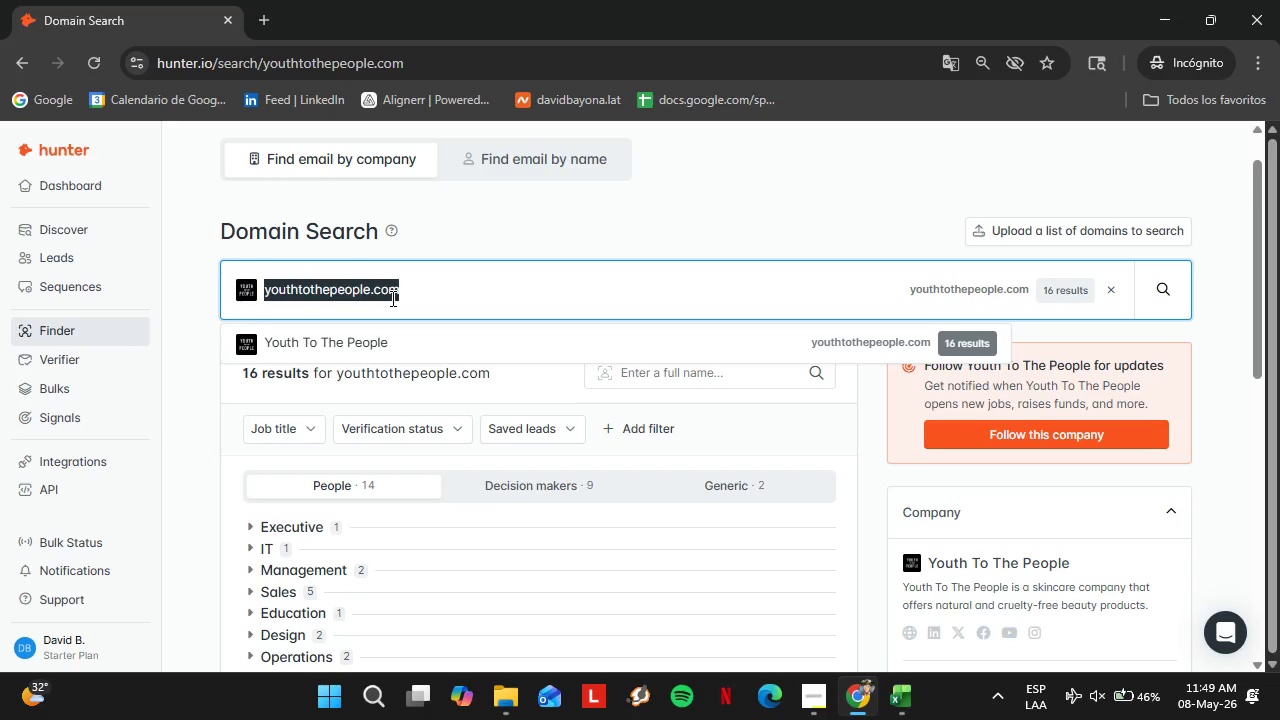 
type(drunkelephan)
 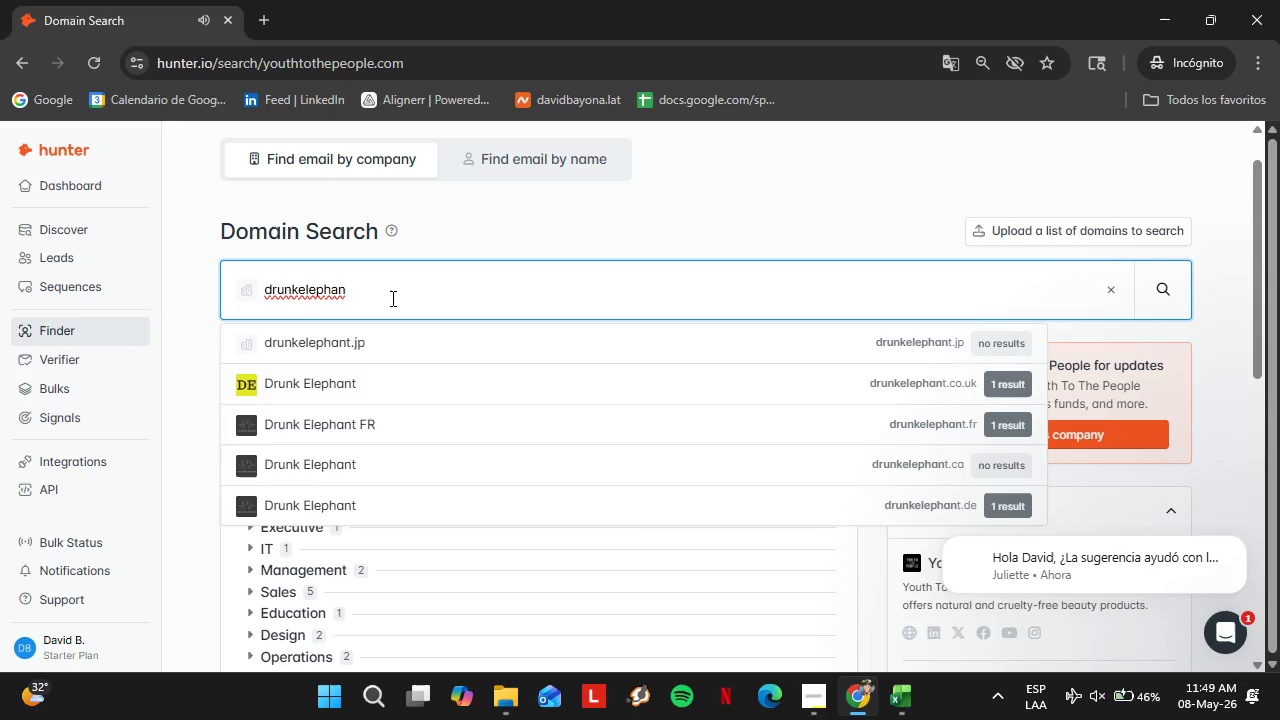 
wait(7.73)
 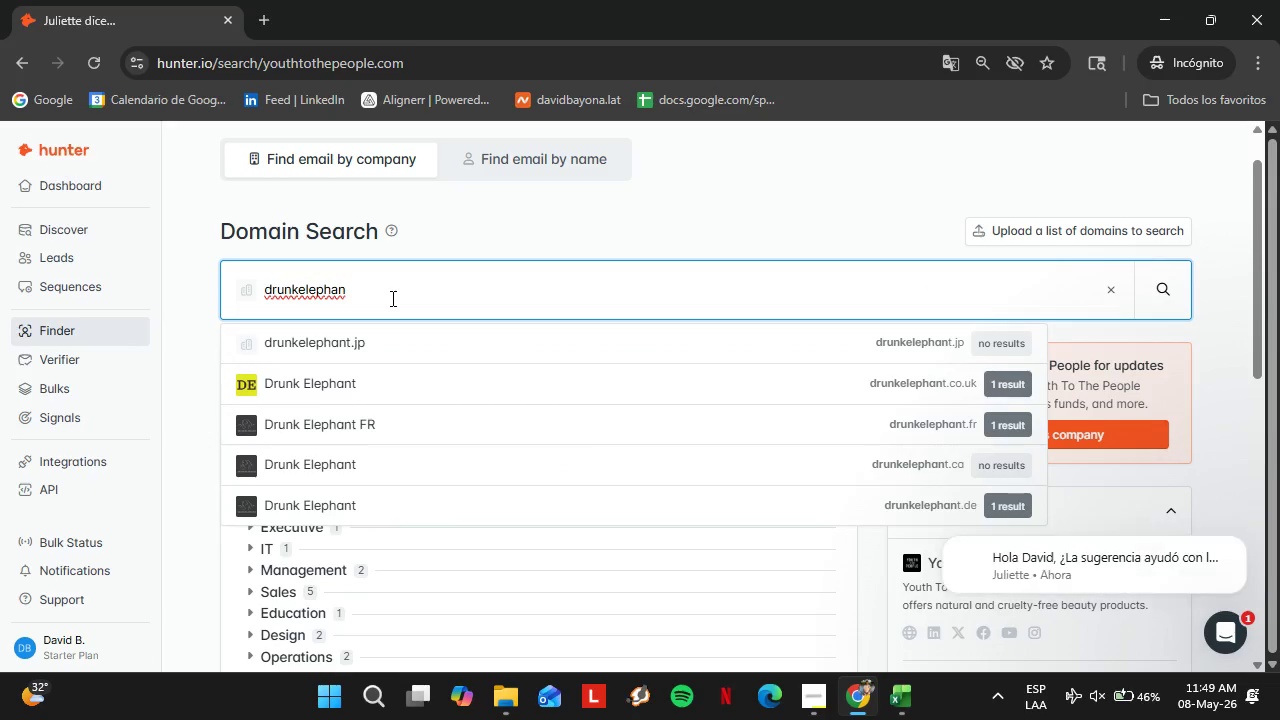 
type(t.com)
 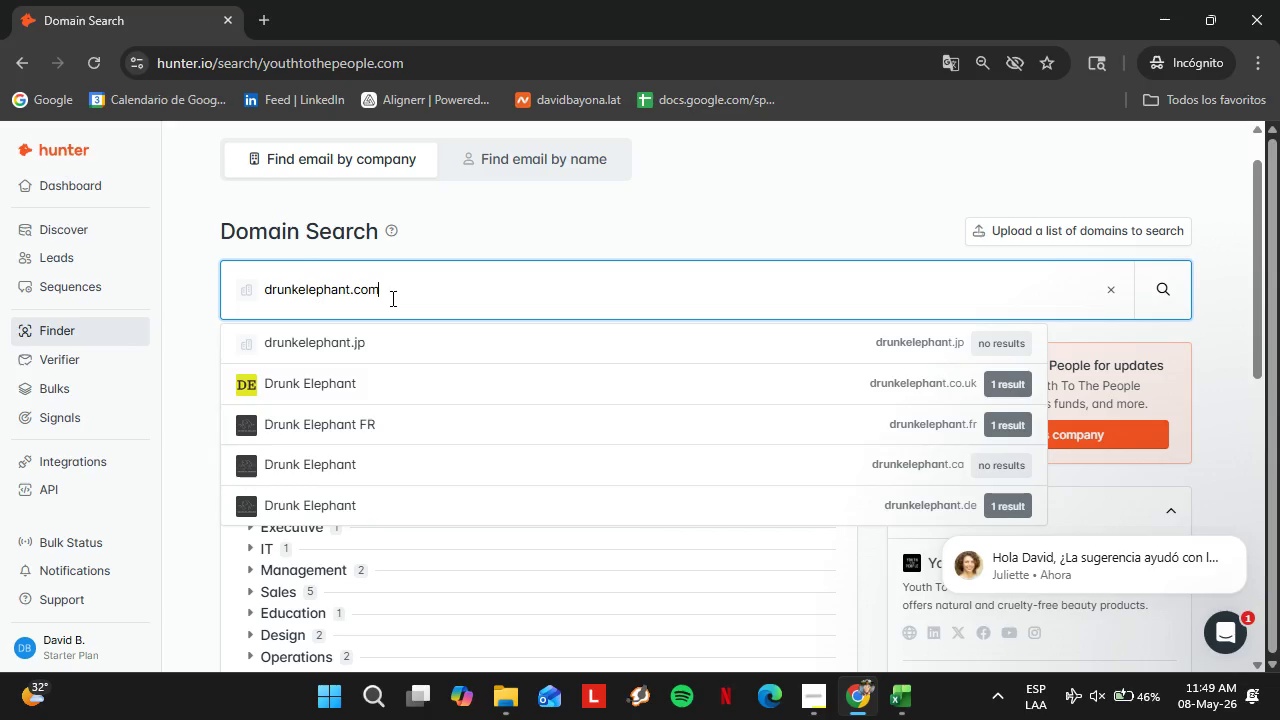 
key(Enter)
 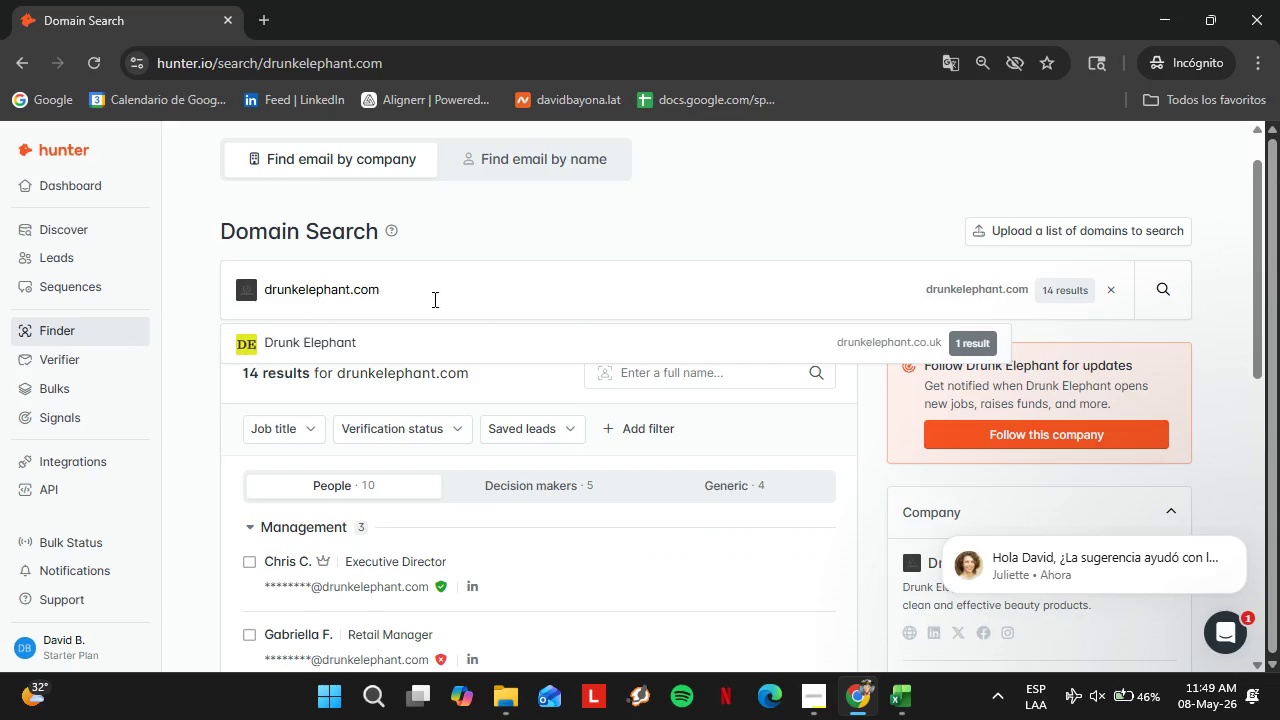 
wait(5.56)
 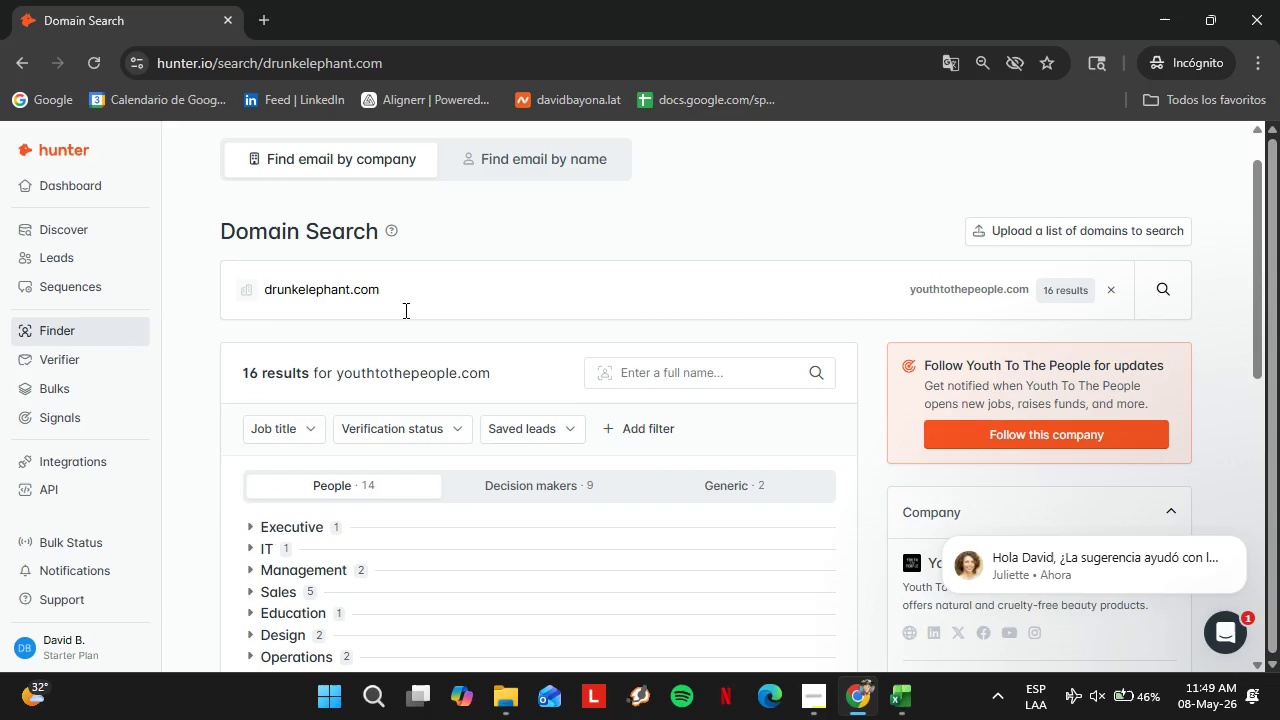 
left_click([210, 414])
 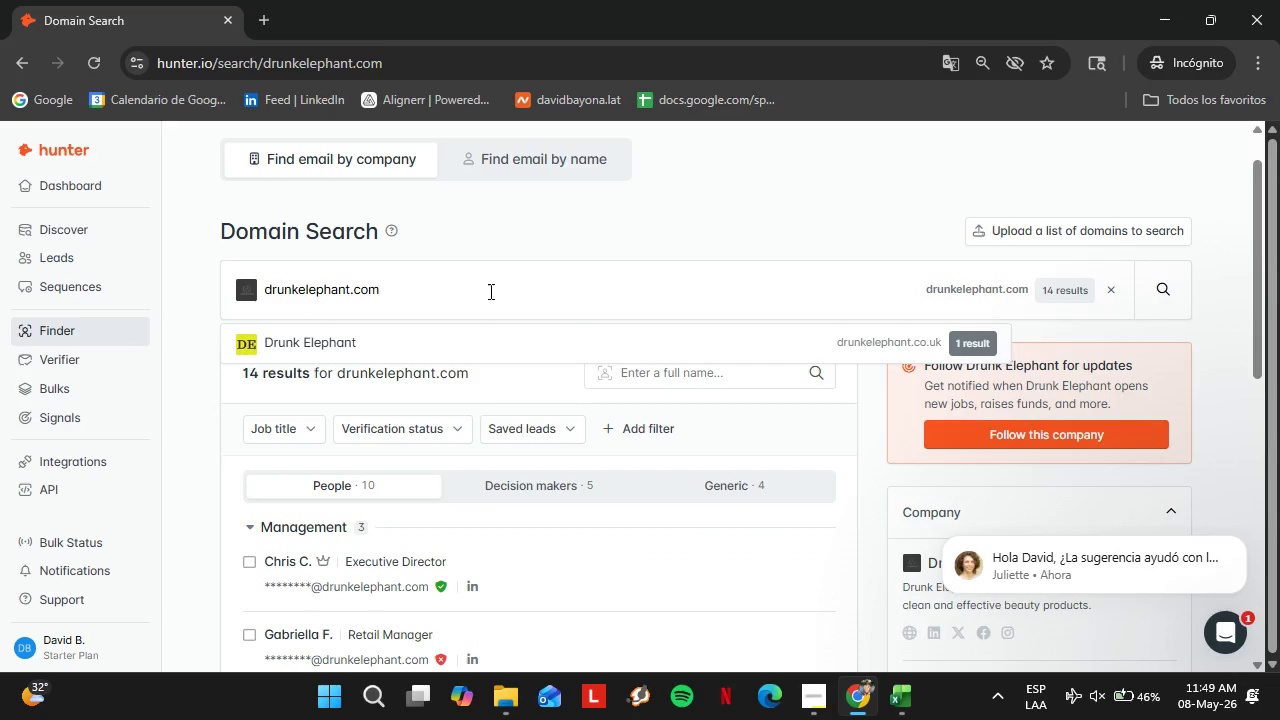 
left_click([441, 289])
 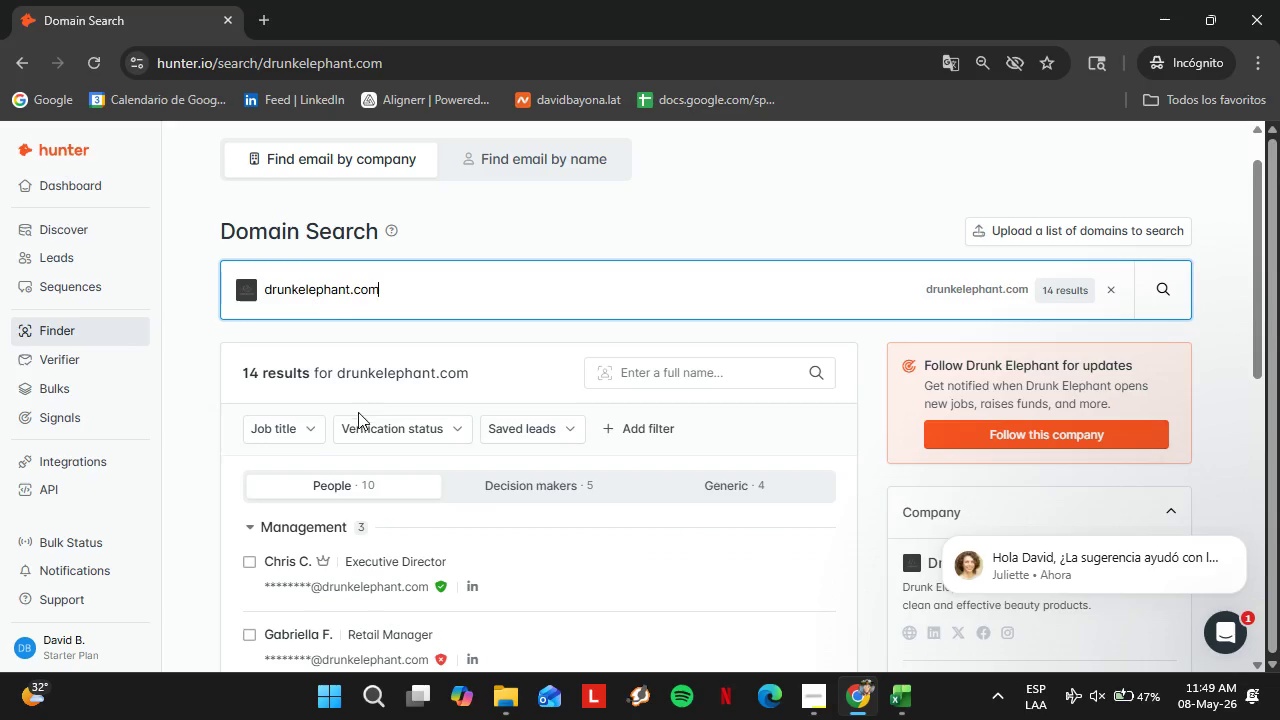 
left_click([297, 424])
 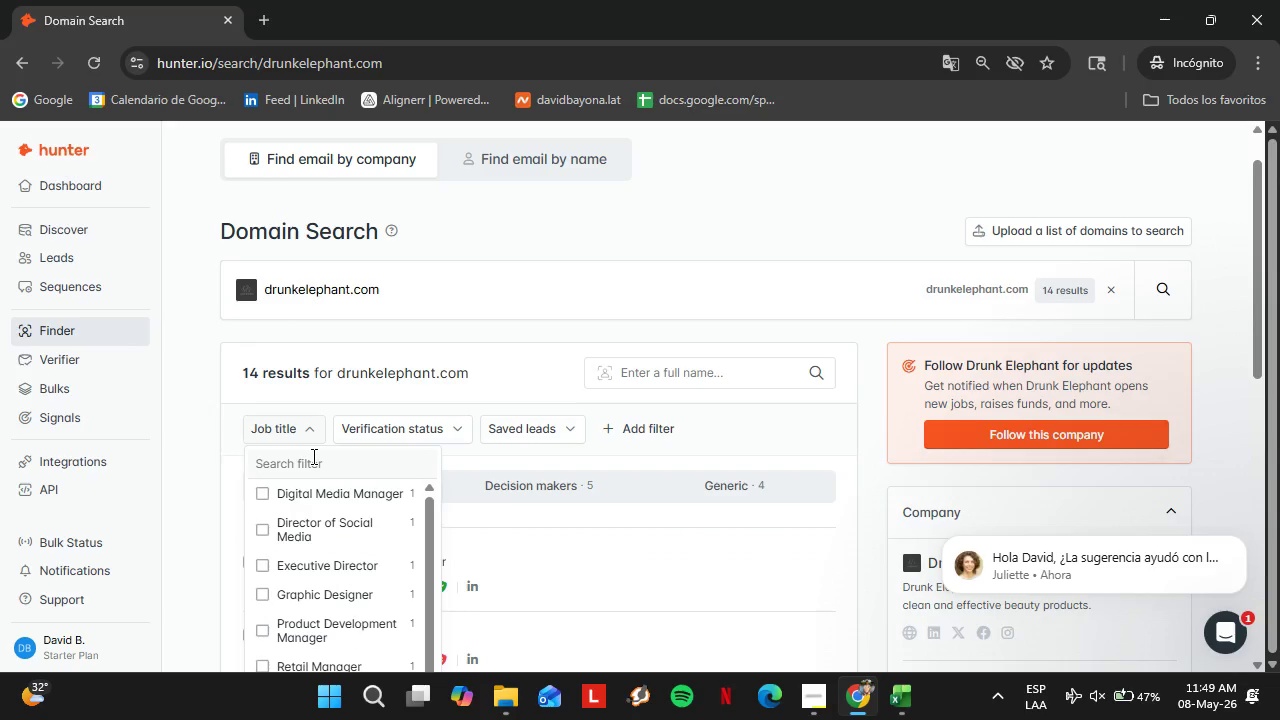 
left_click([312, 456])
 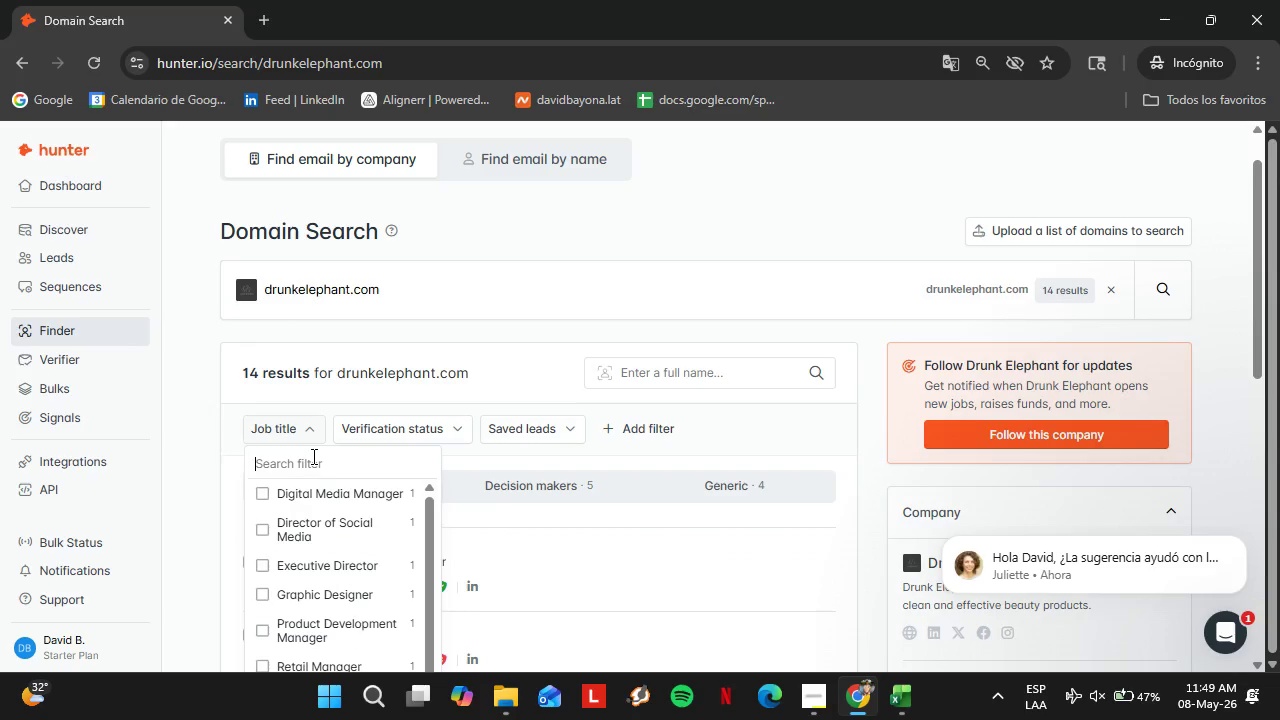 
type(ecom)
key(Backspace)
key(Backspace)
key(Backspace)
key(Backspace)
type(markfou)
key(Backspace)
key(Backspace)
key(Backspace)
 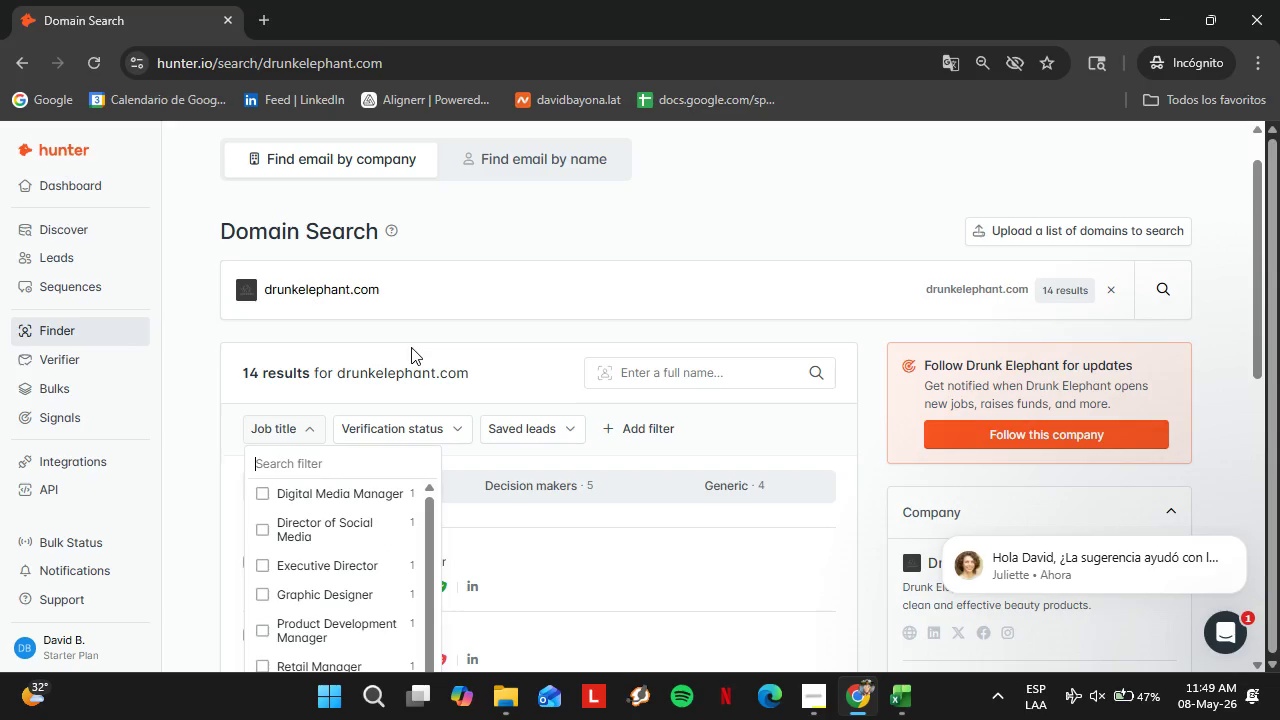 
double_click([419, 306])
 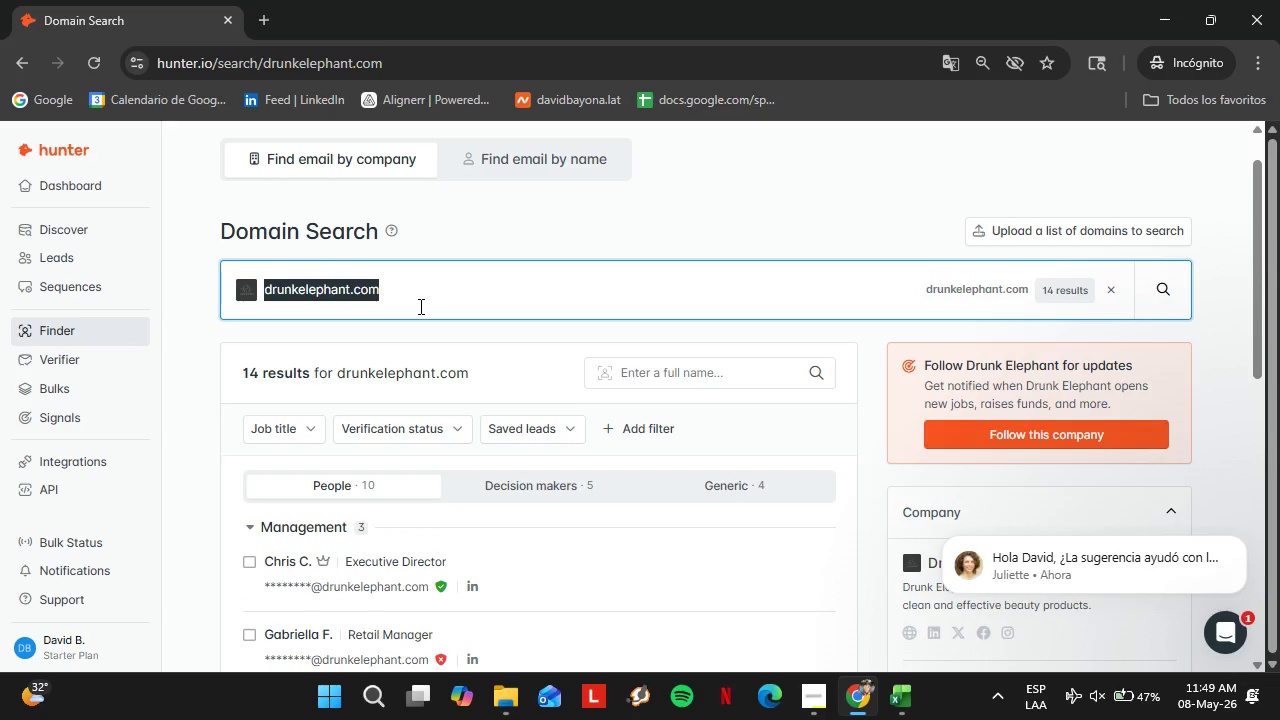 
triple_click([419, 306])
 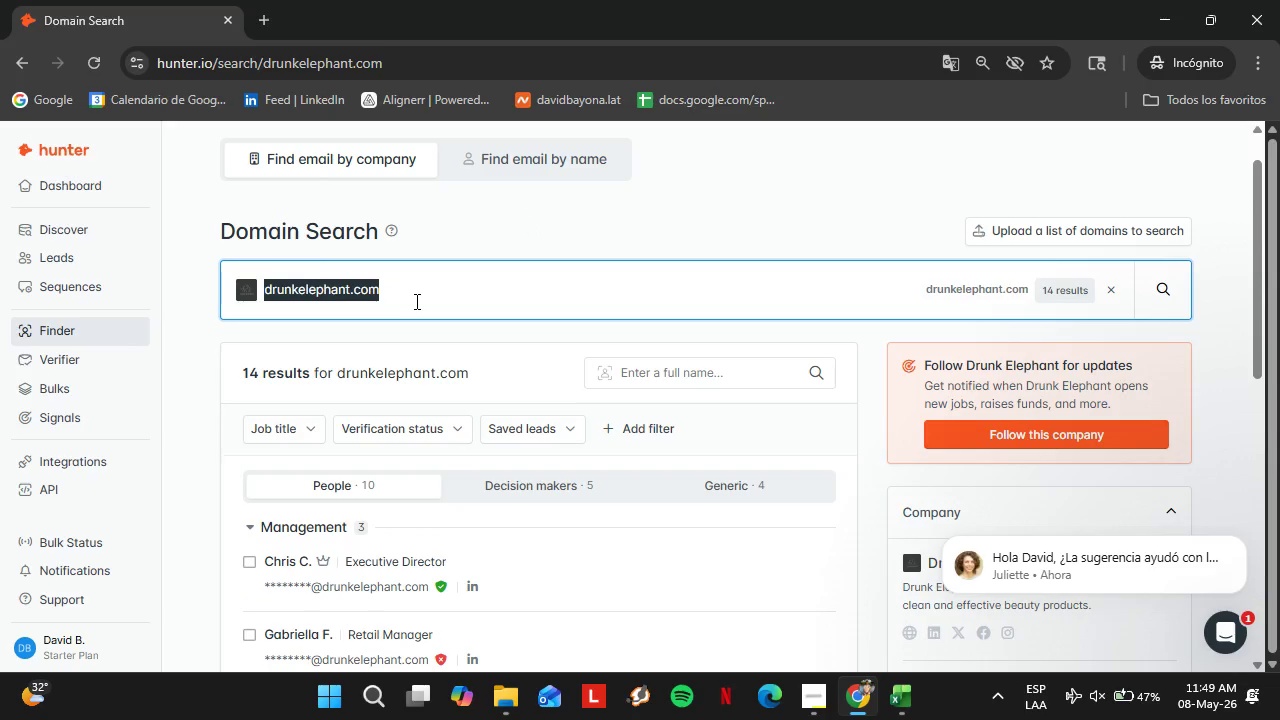 
type(cocofloss.com)
 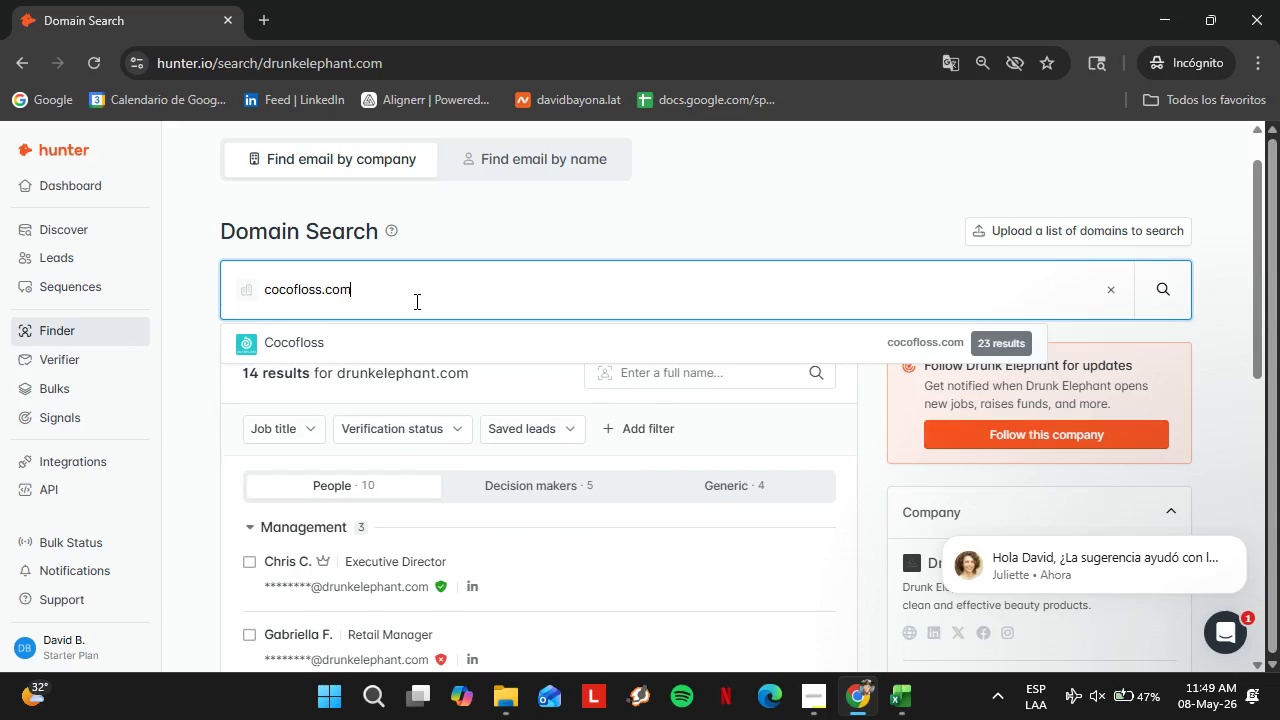 
key(Enter)
 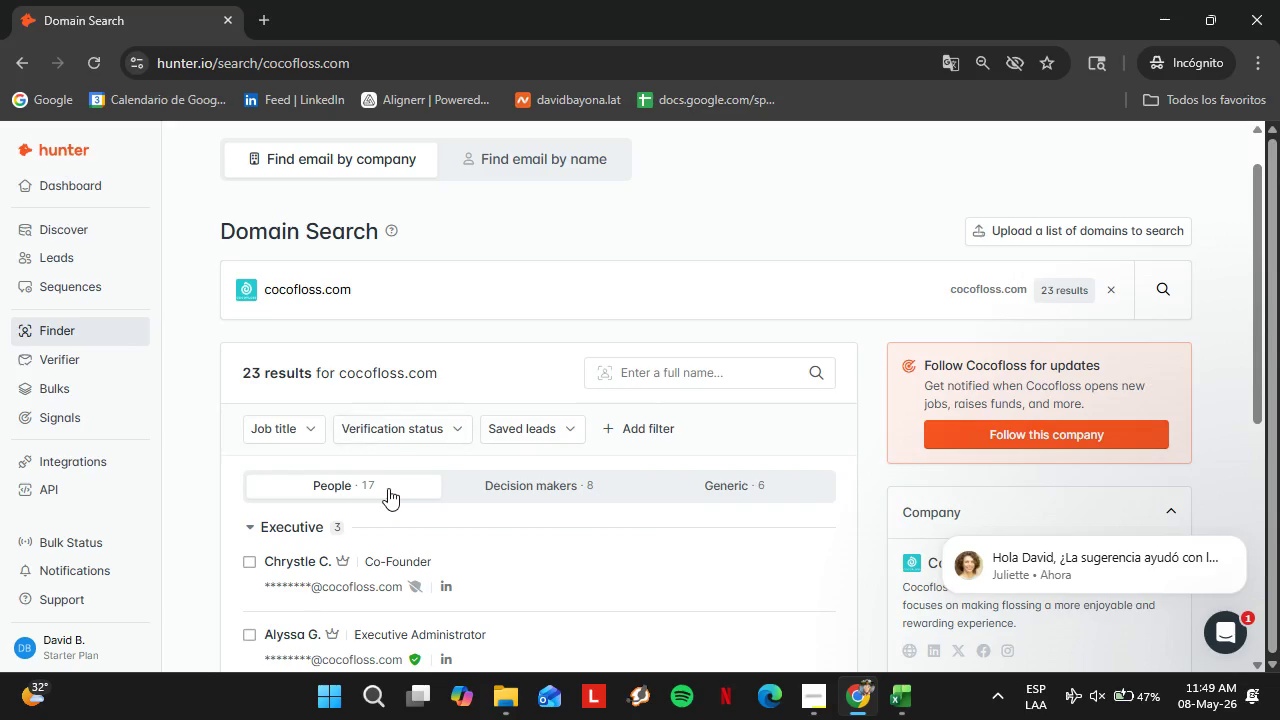 
left_click([287, 410])
 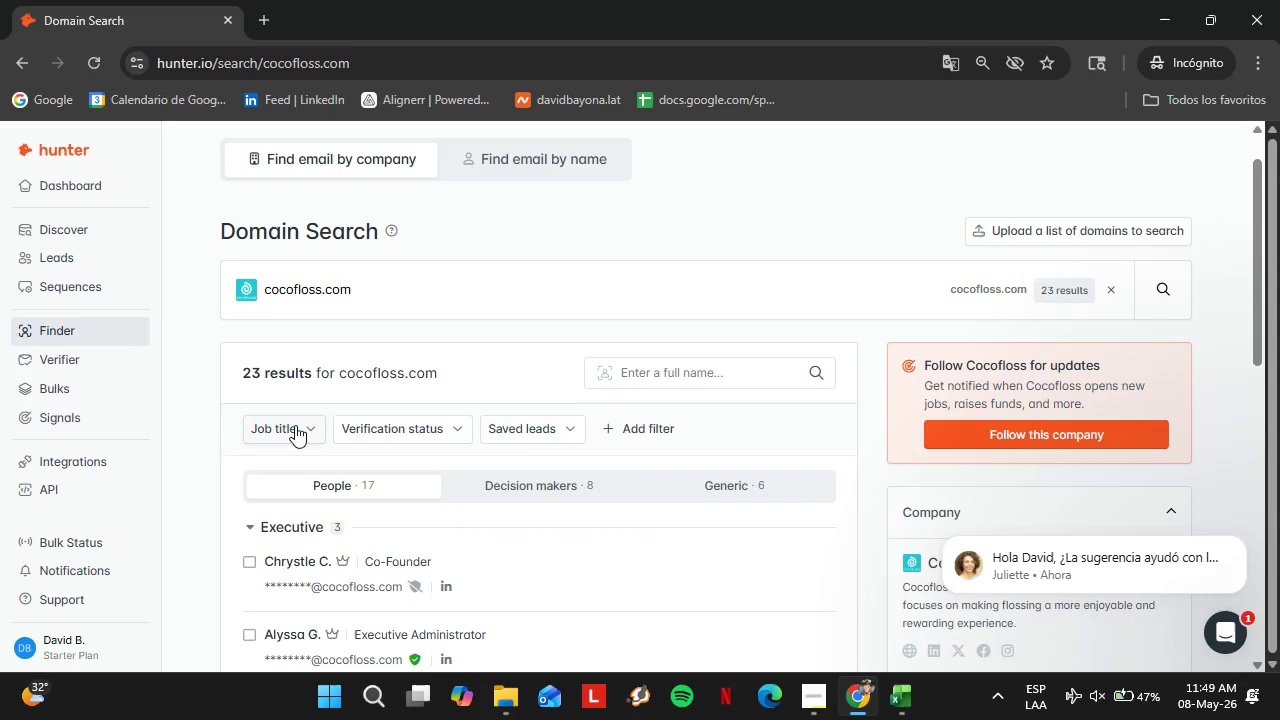 
left_click([295, 425])
 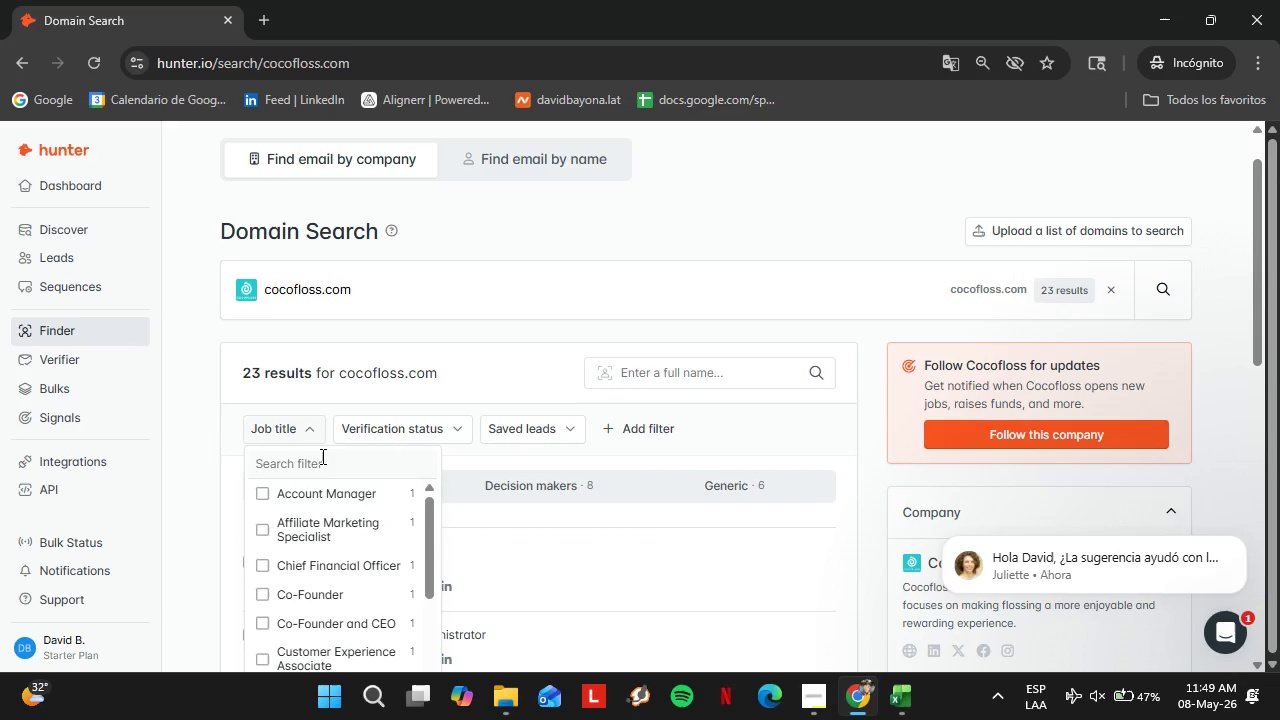 
left_click([321, 456])
 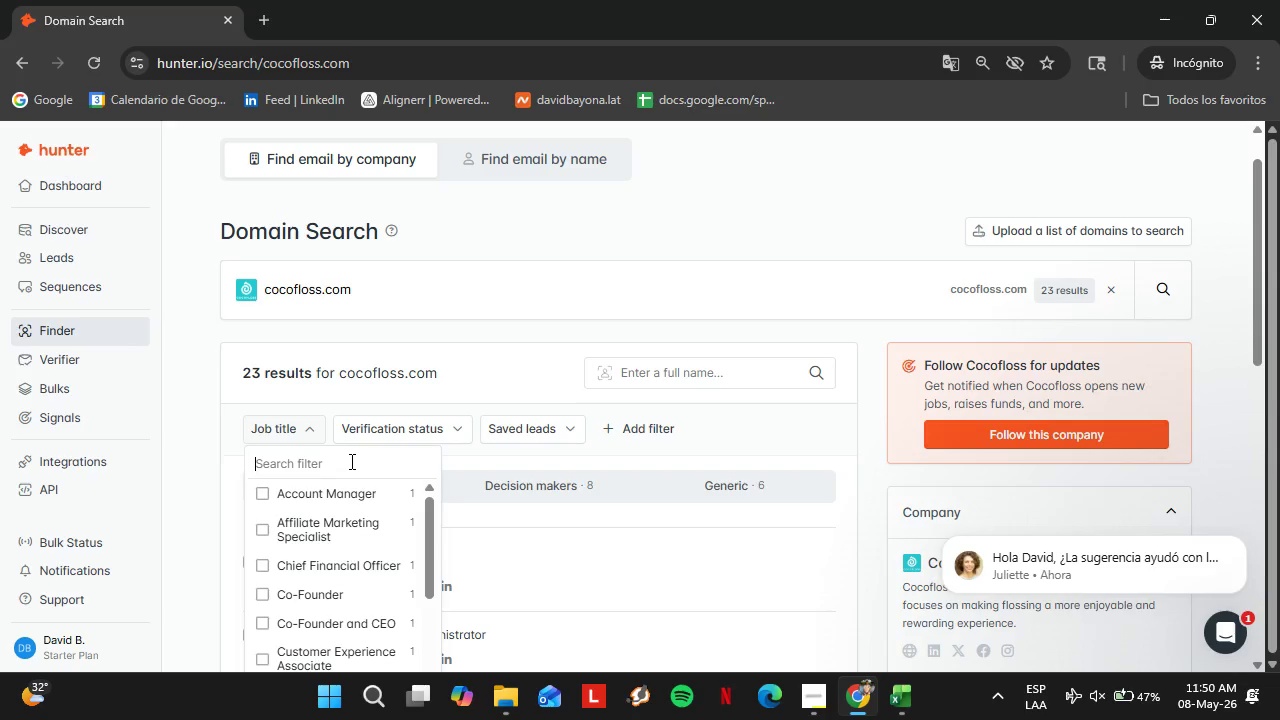 
wait(7.47)
 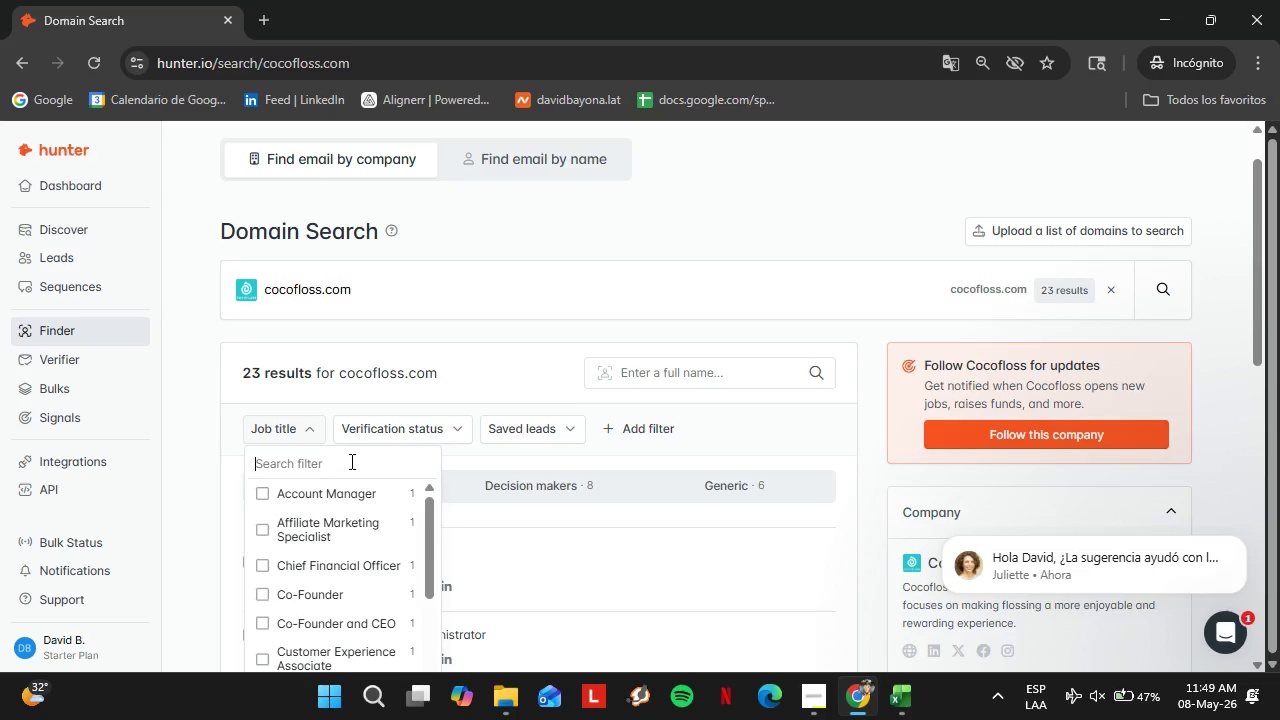 
type(co)
key(Backspace)
key(Backspace)
type(eco)
key(Backspace)
key(Backspace)
key(Backspace)
type(marke)
 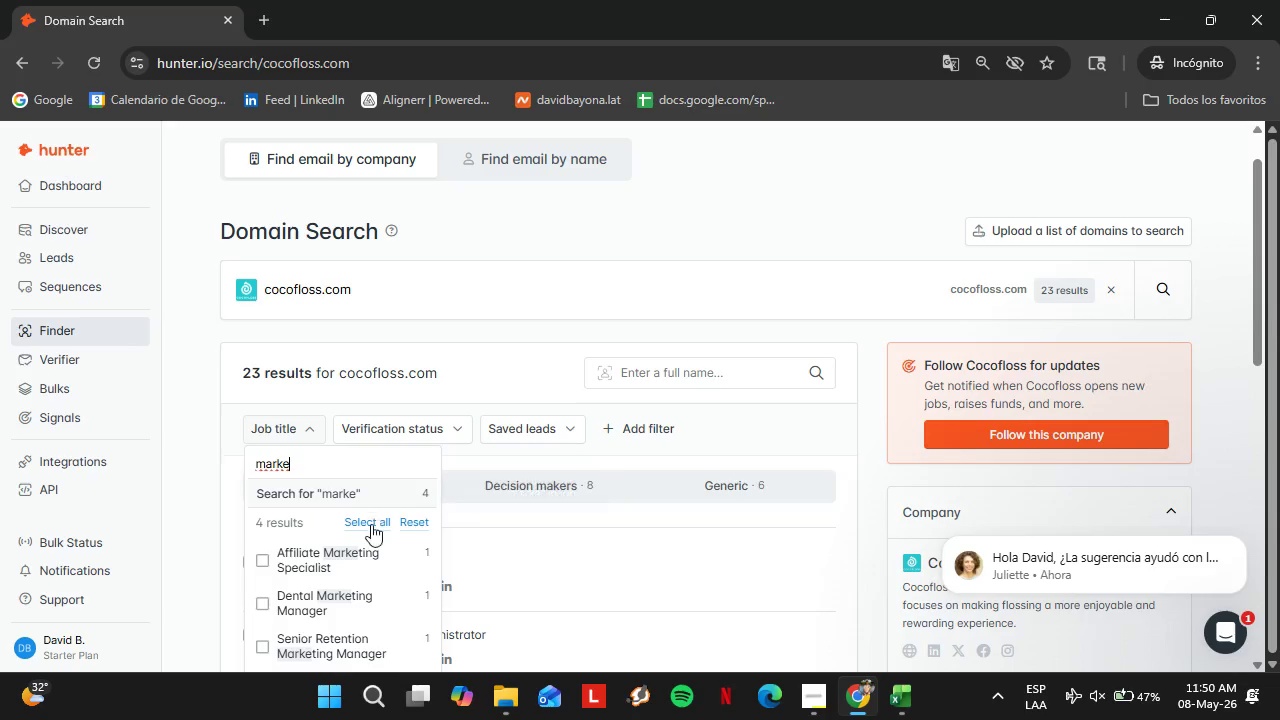 
scroll: coordinate [371, 550], scroll_direction: down, amount: 2.0
 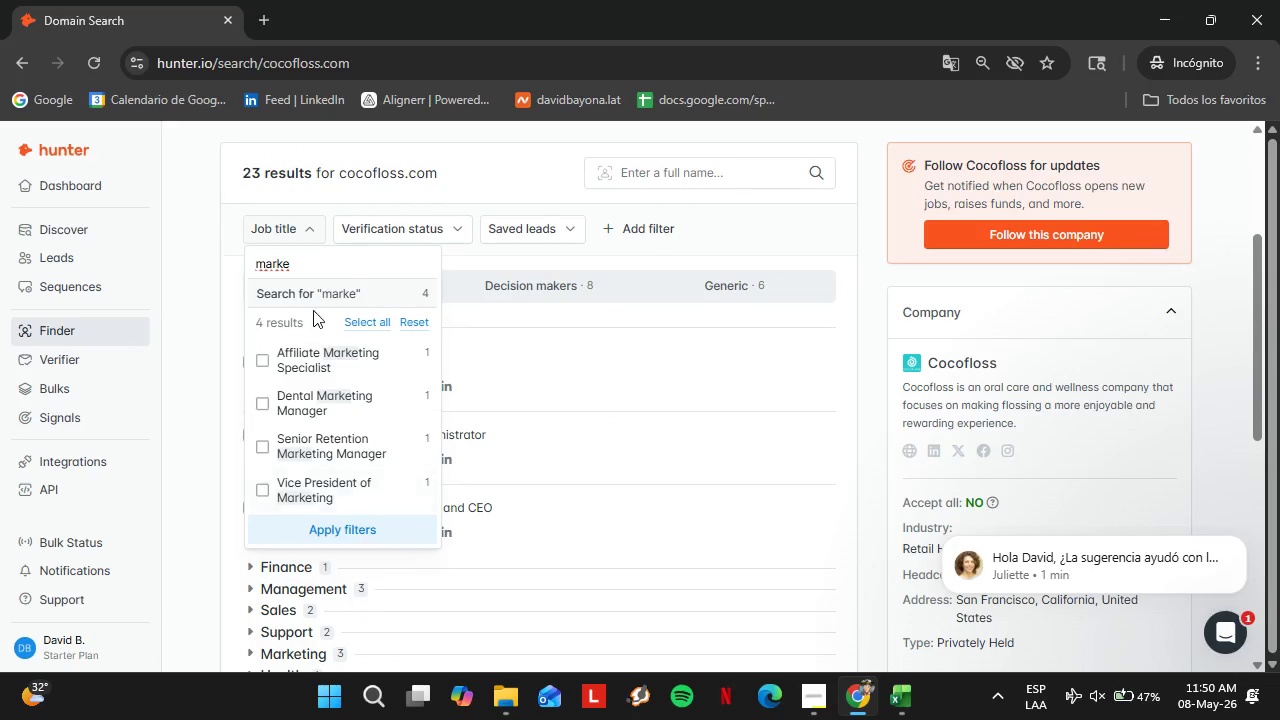 
left_click_drag(start_coordinate=[304, 266], to_coordinate=[250, 261])
 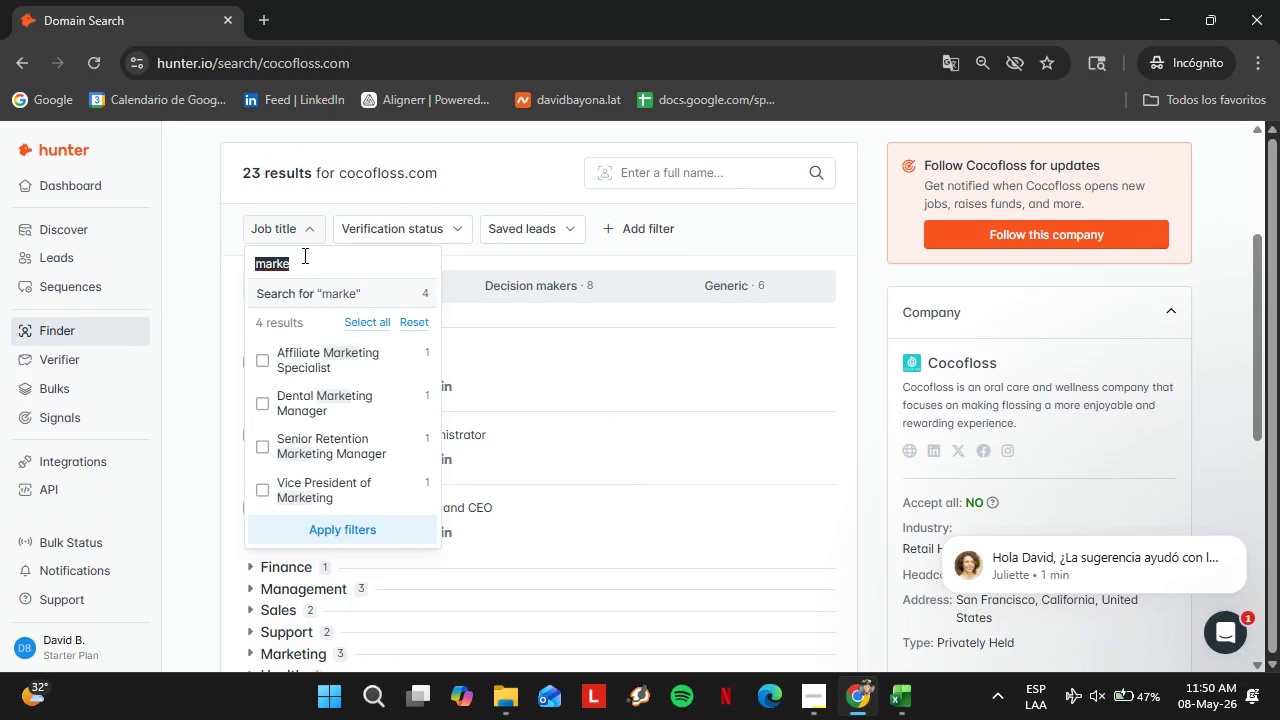 
type(fou)
 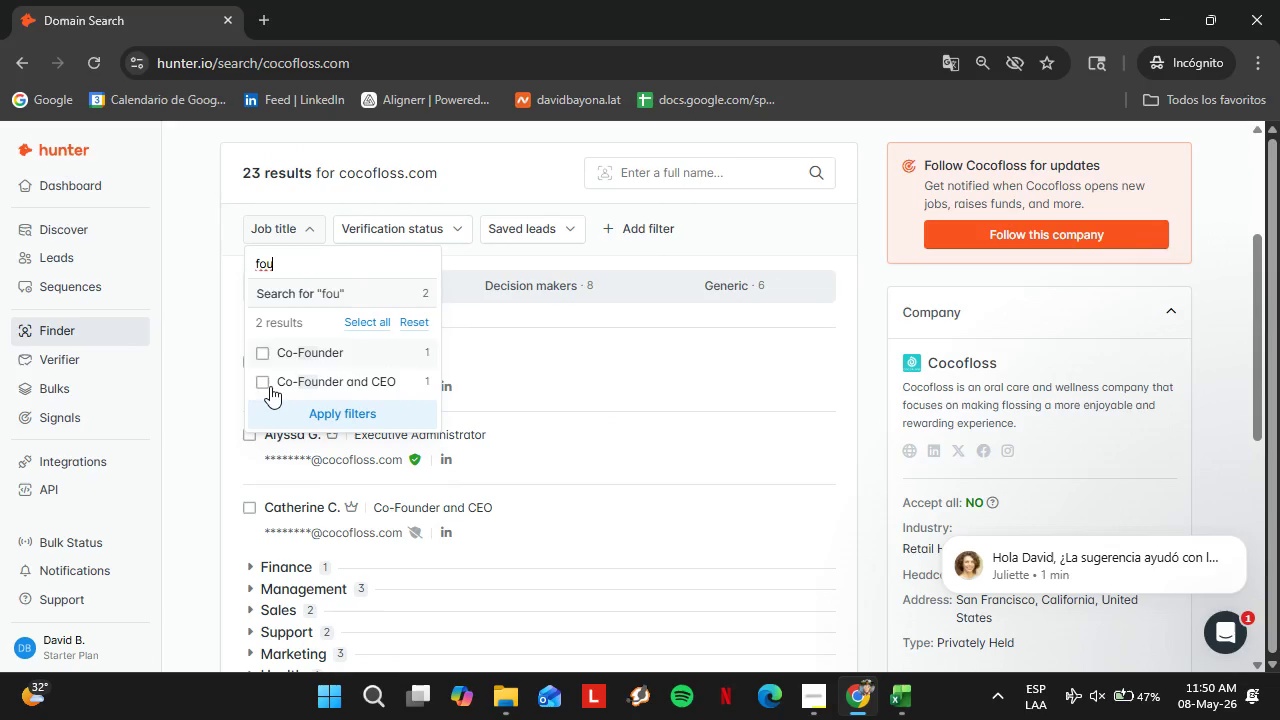 
left_click([271, 389])
 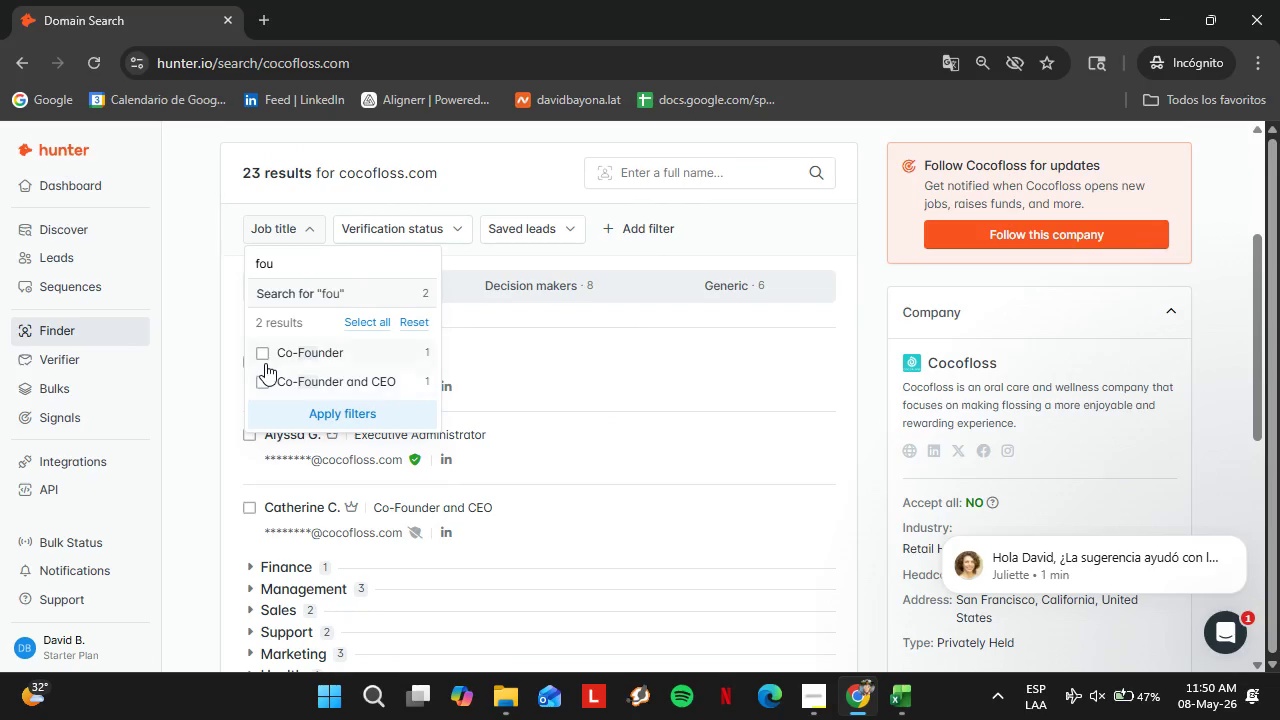 
left_click([265, 363])
 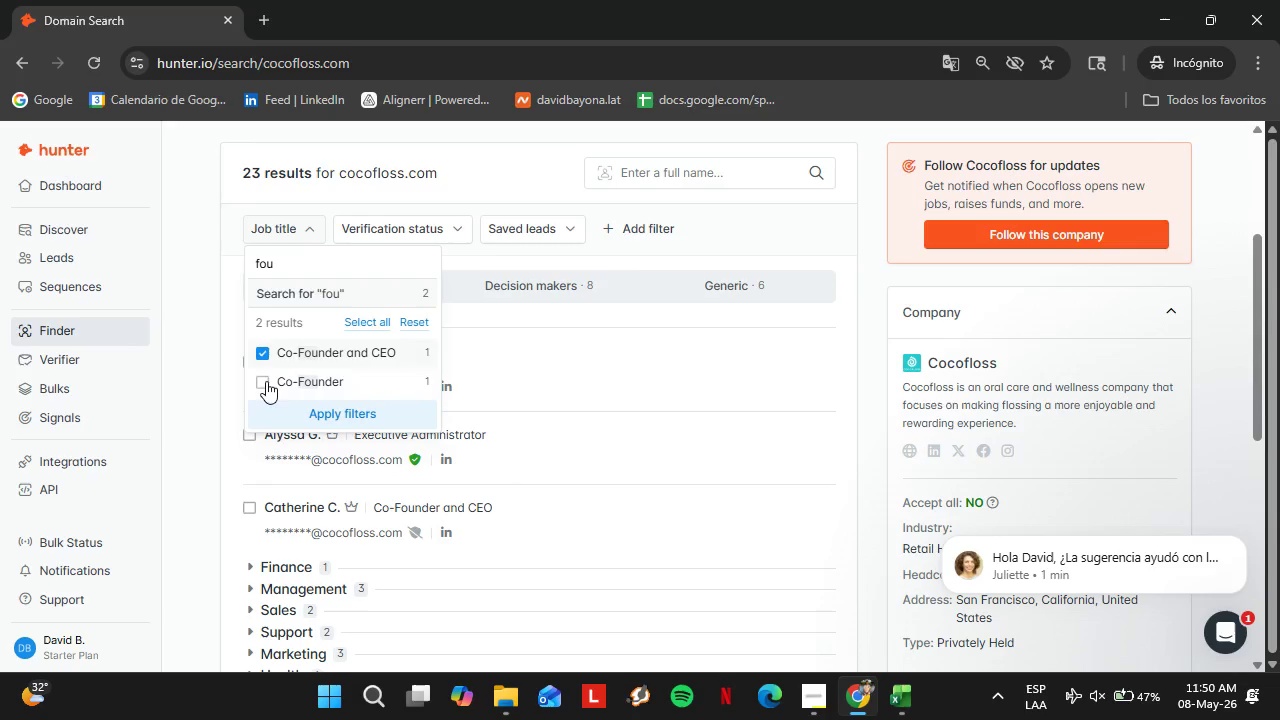 
left_click([263, 382])
 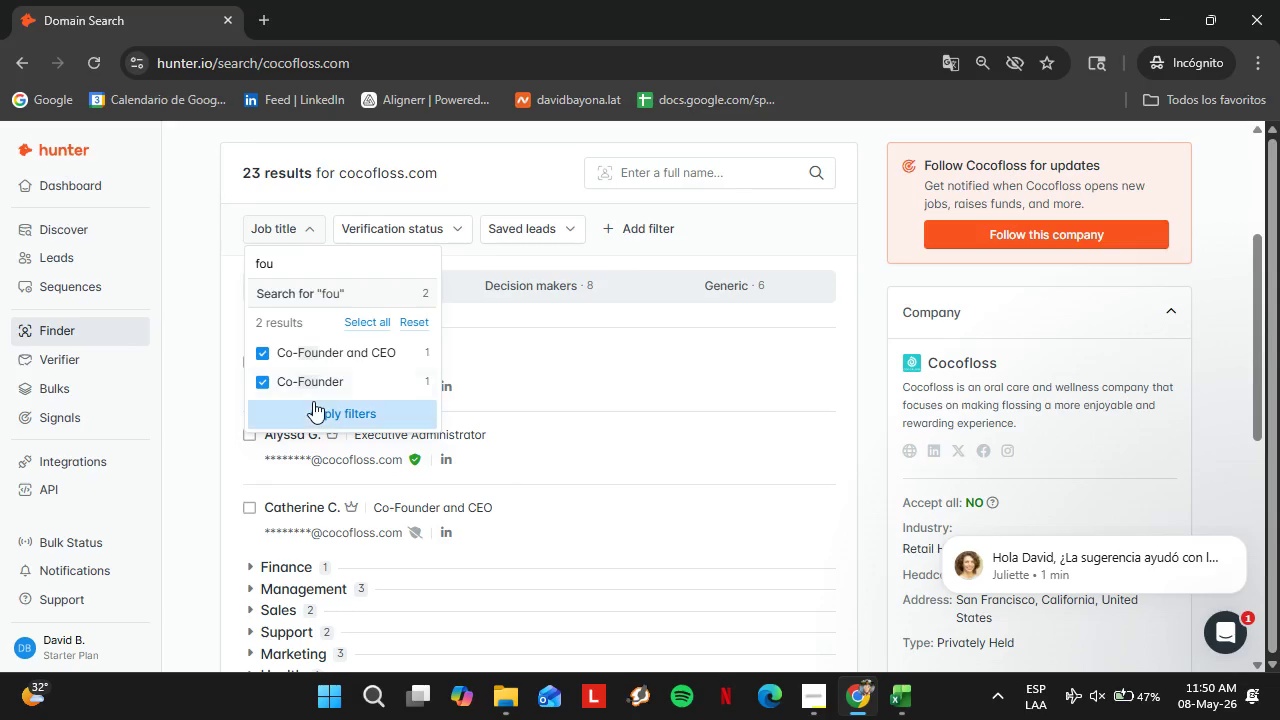 
left_click([313, 401])
 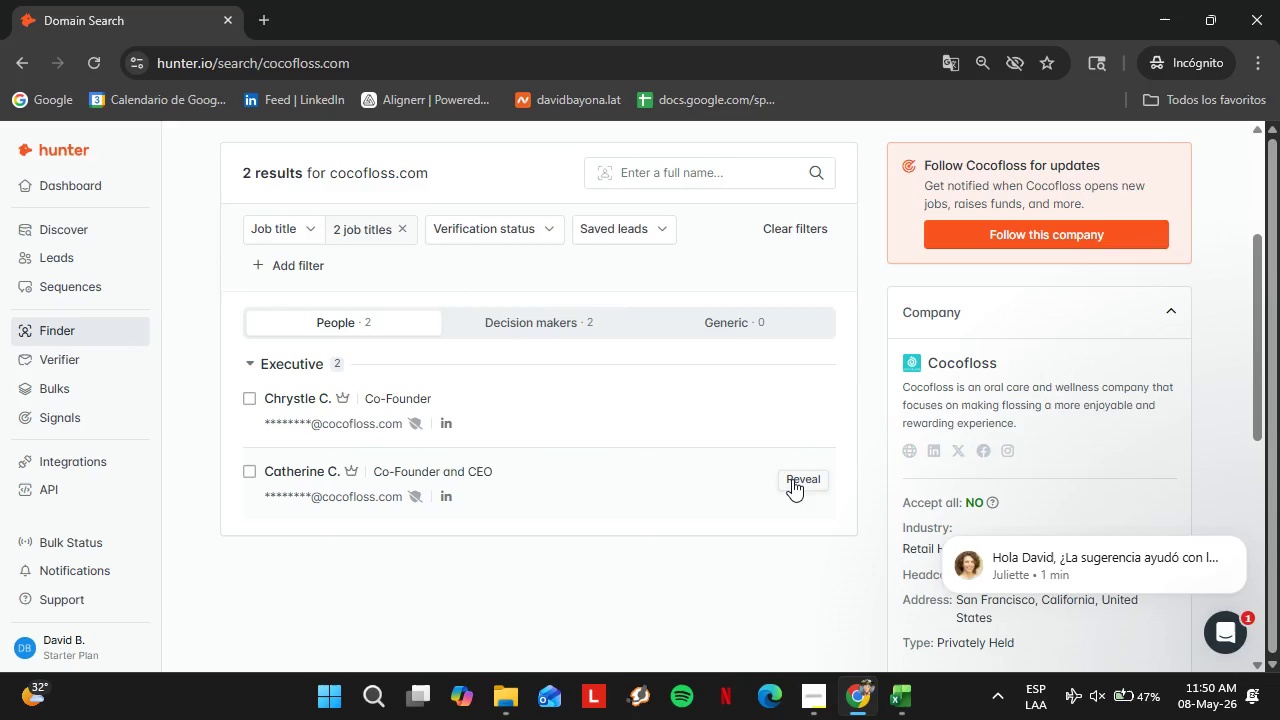 
left_click([792, 479])
 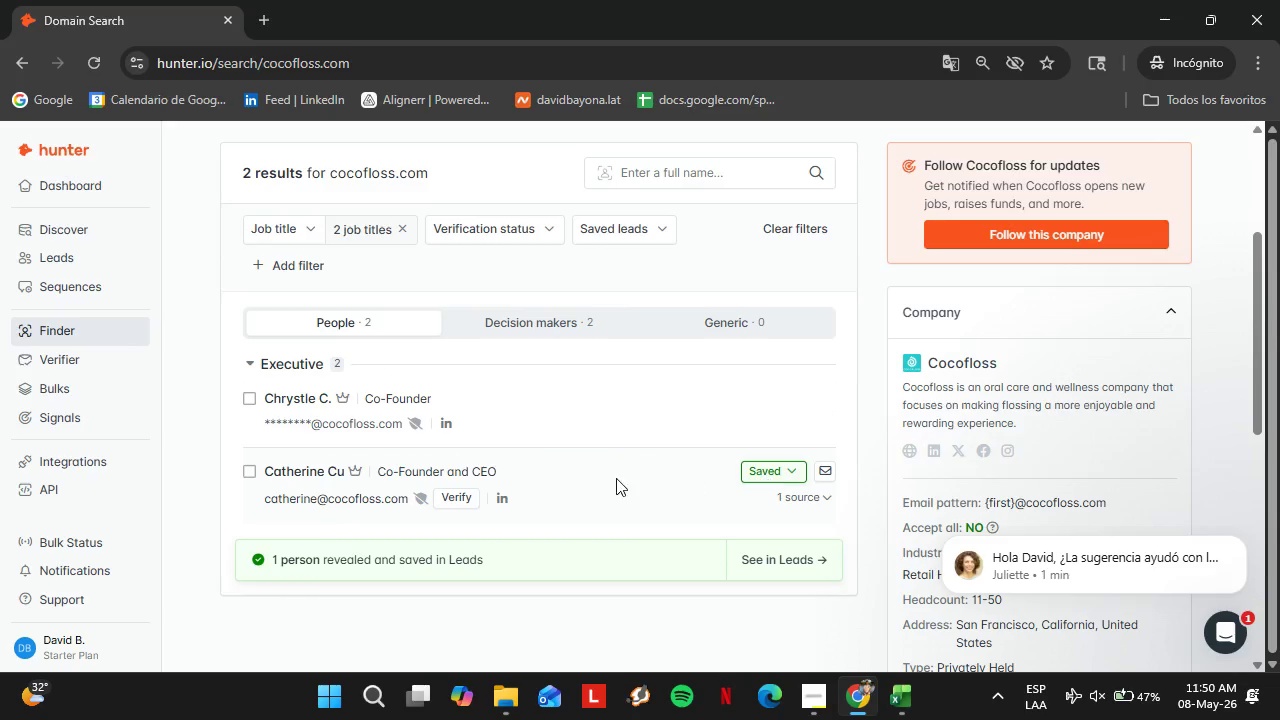 
left_click([468, 495])
 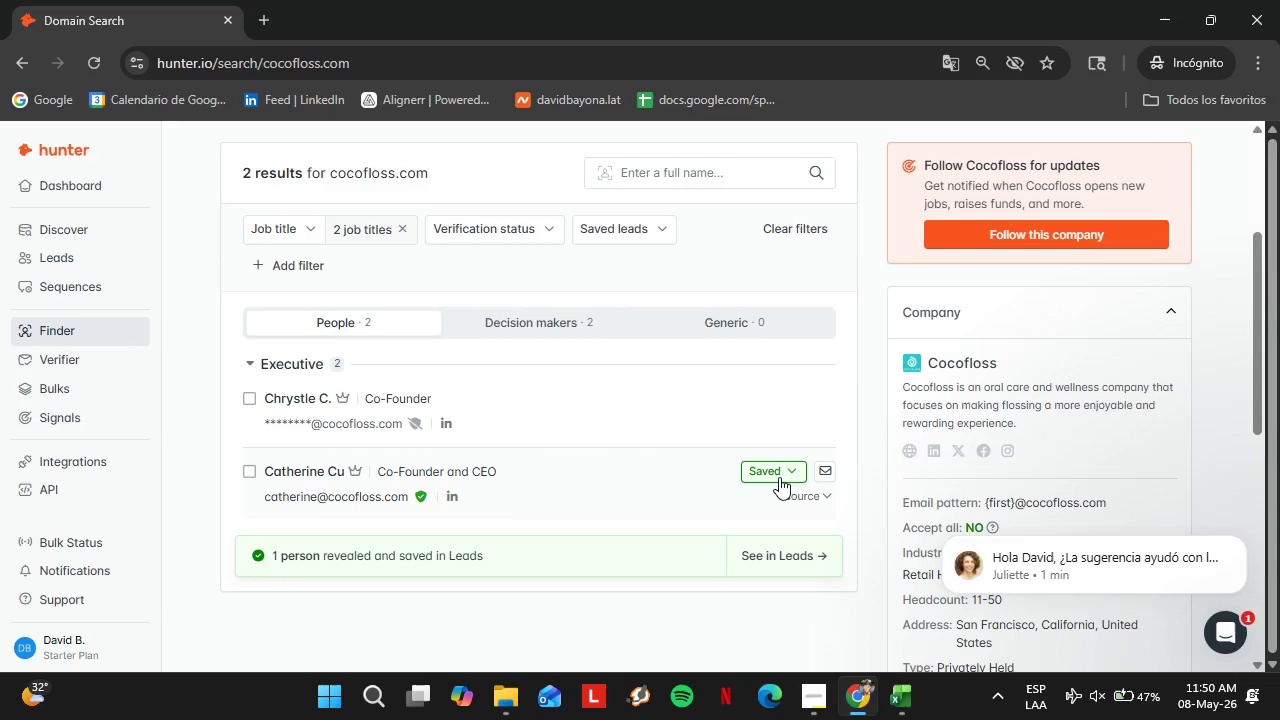 
left_click([778, 474])
 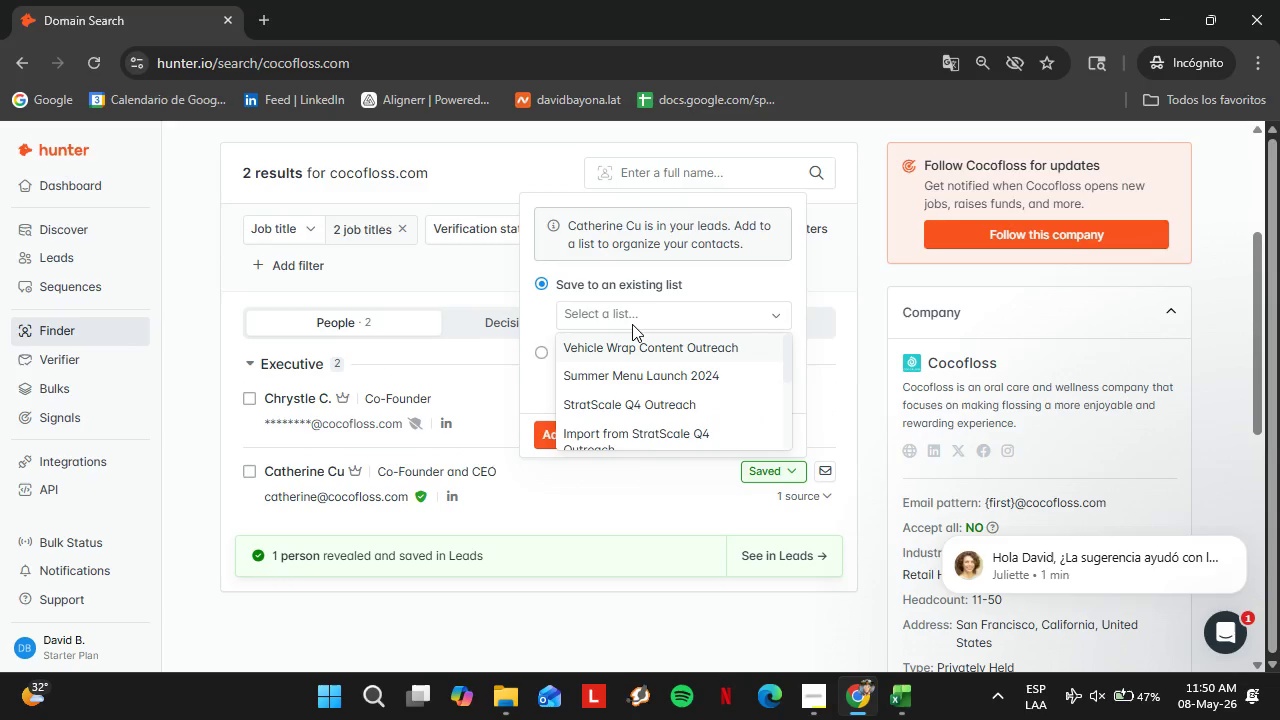 
left_click([632, 324])
 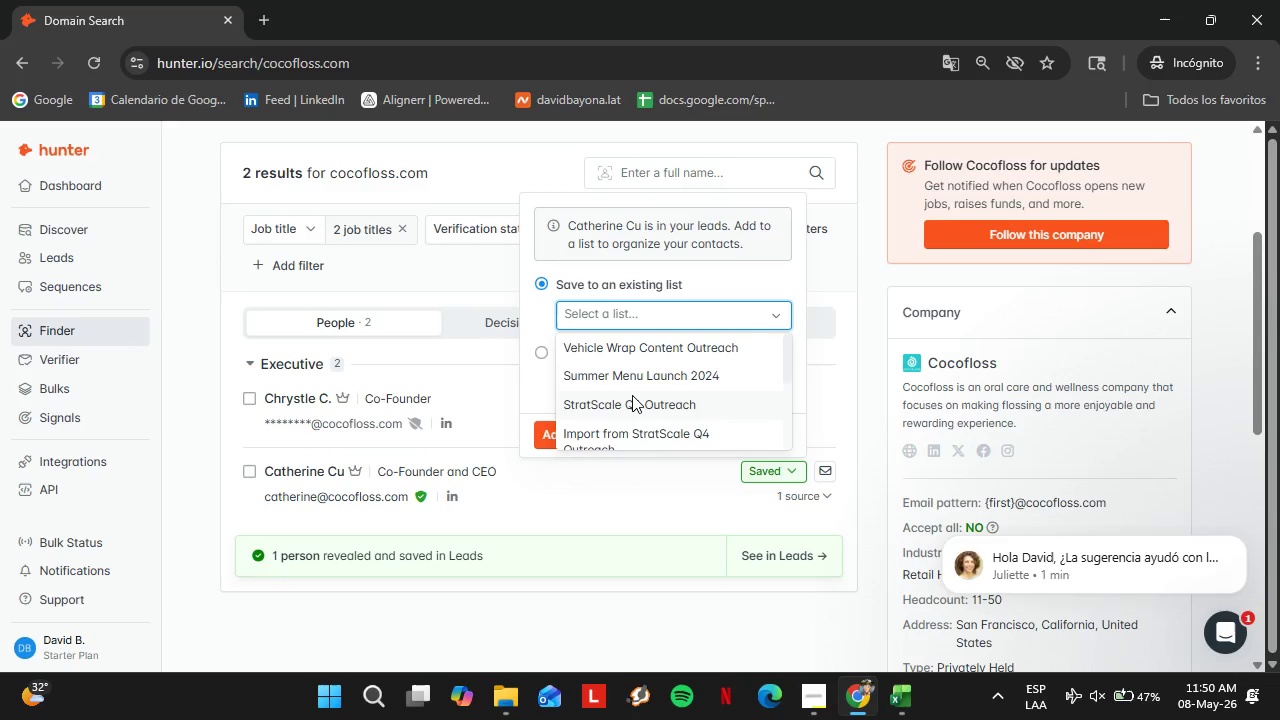 
scroll: coordinate [632, 395], scroll_direction: down, amount: 1.0
 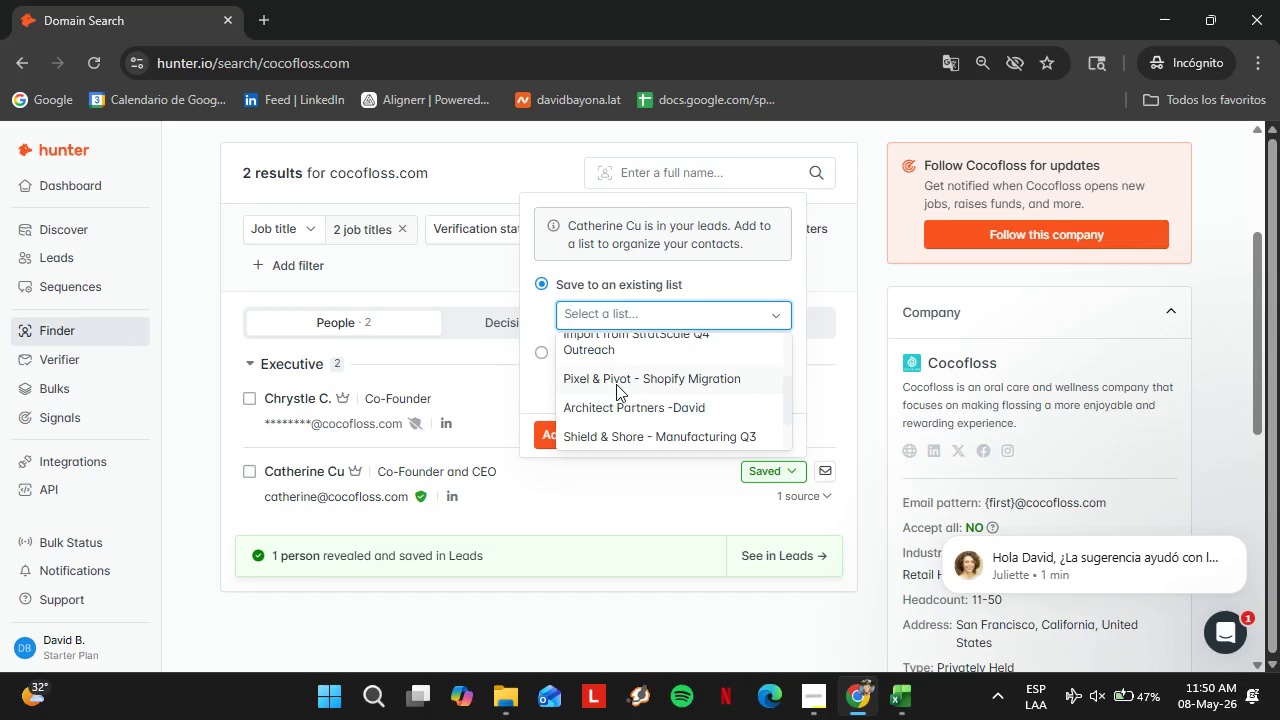 
left_click([615, 382])
 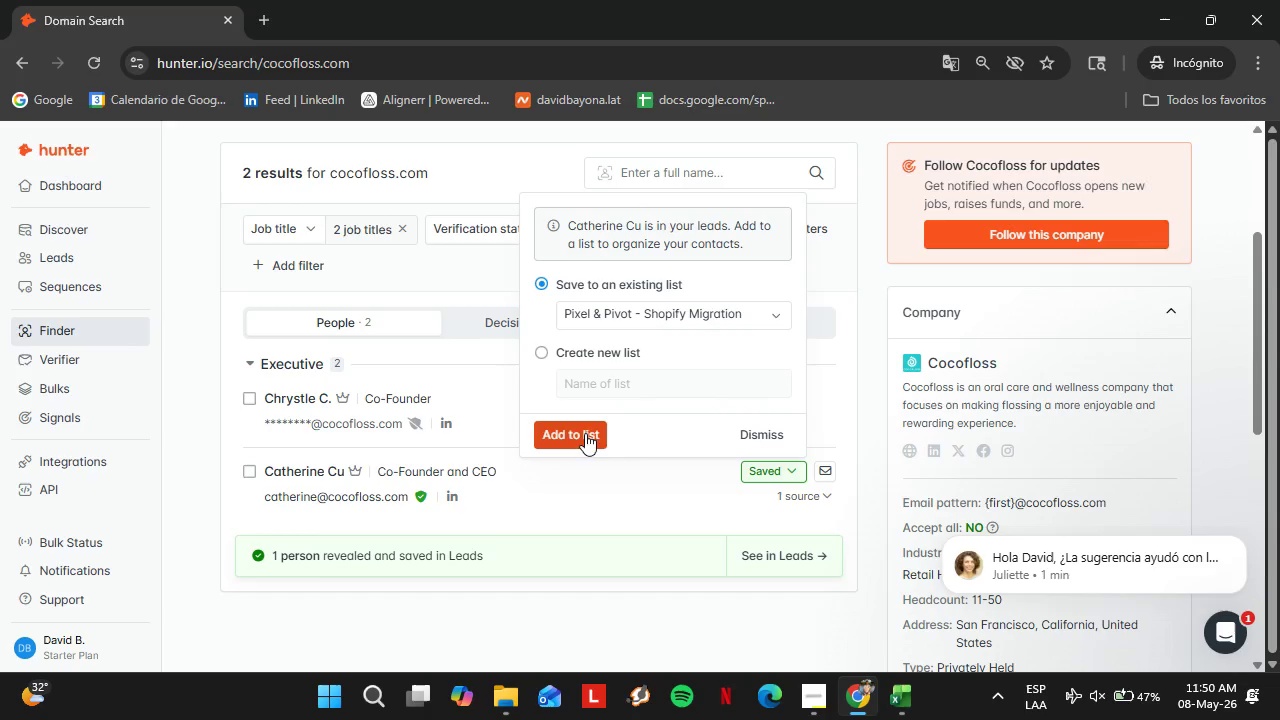 
double_click([585, 433])
 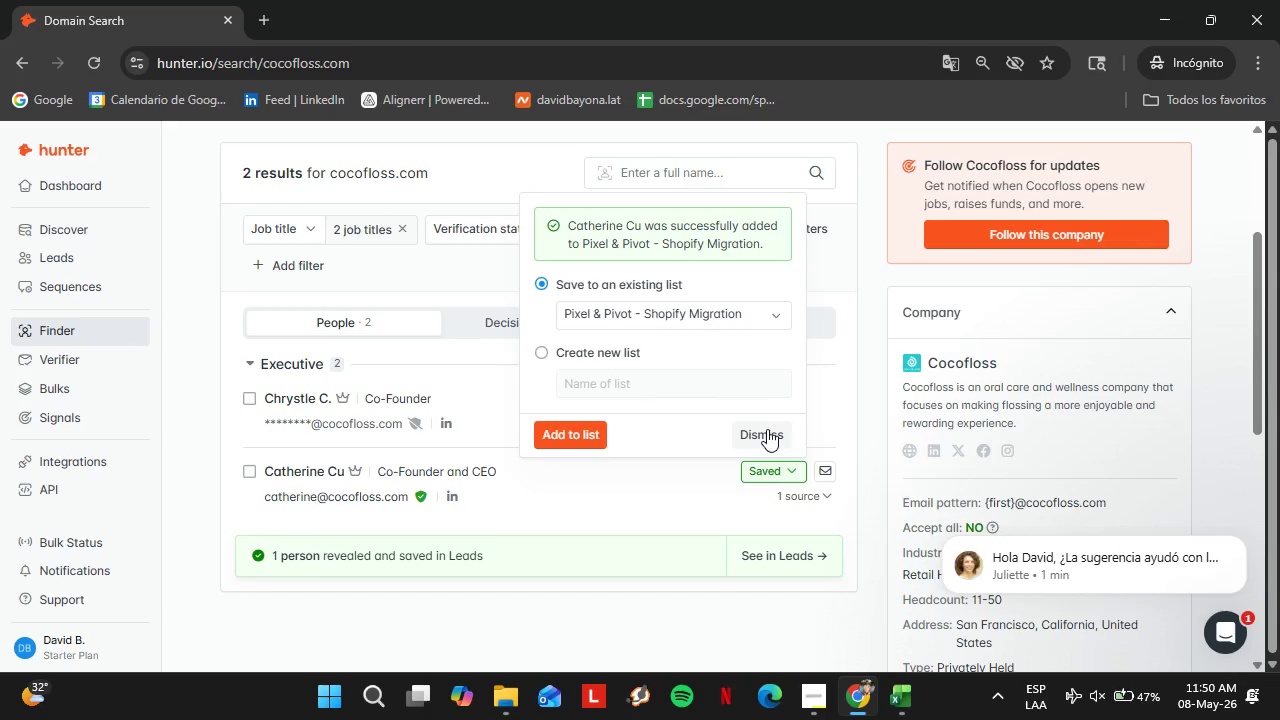 
left_click([767, 429])
 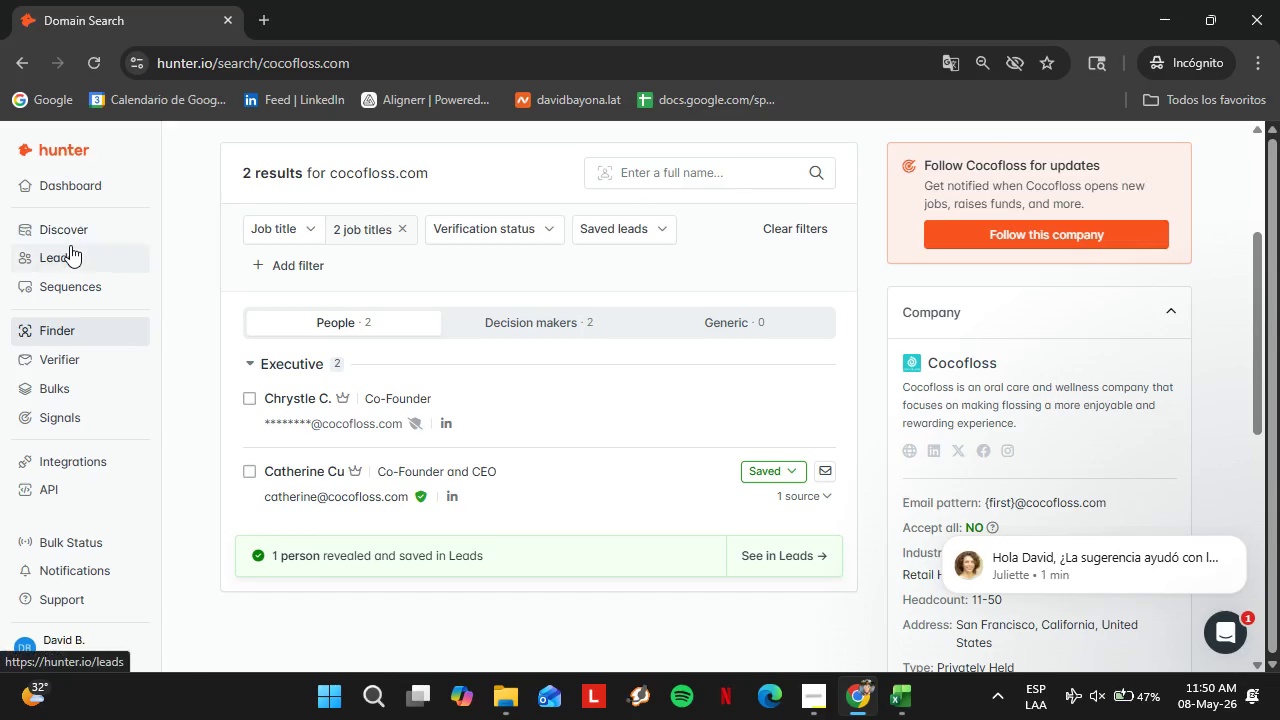 
left_click([70, 245])
 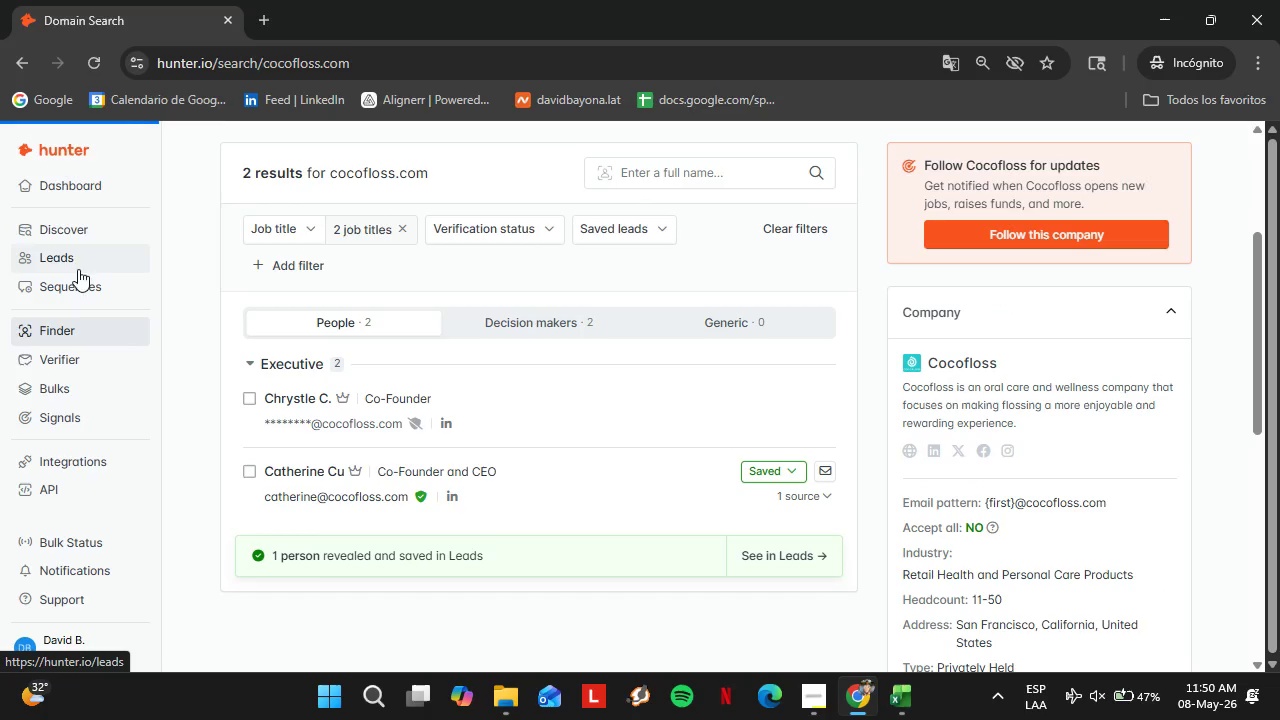 
mouse_move([288, 364])
 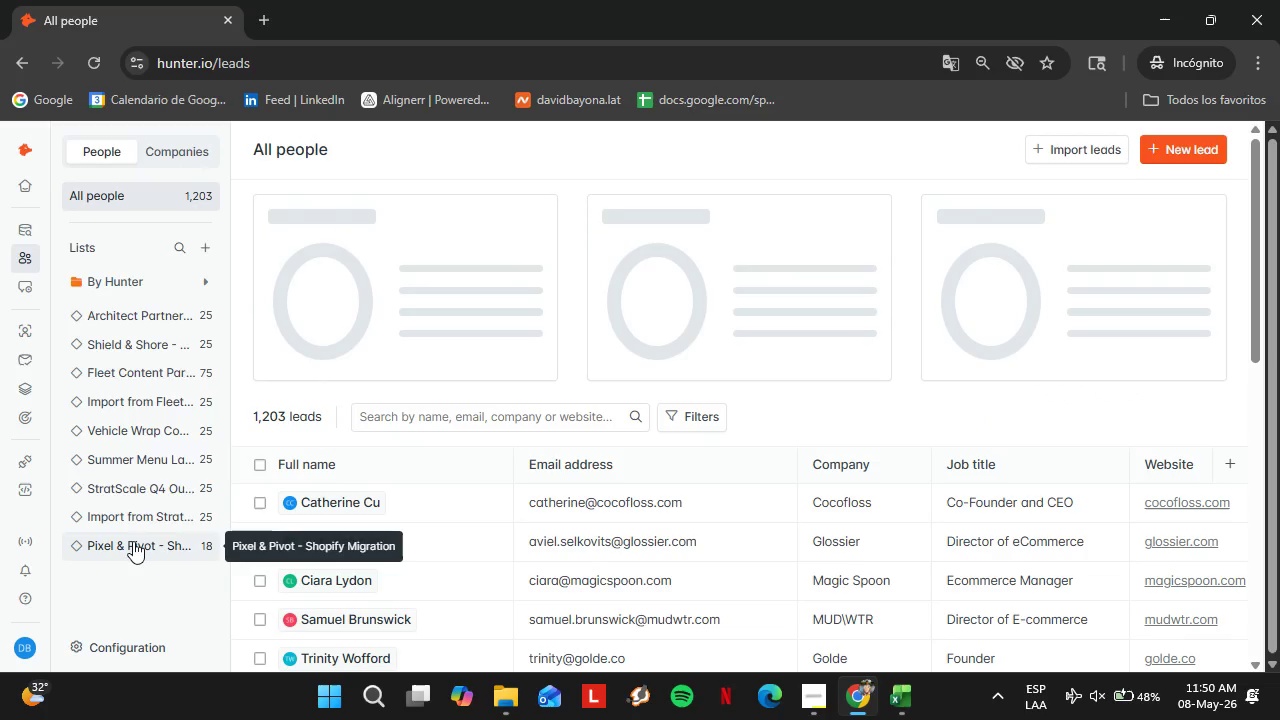 
left_click([133, 541])
 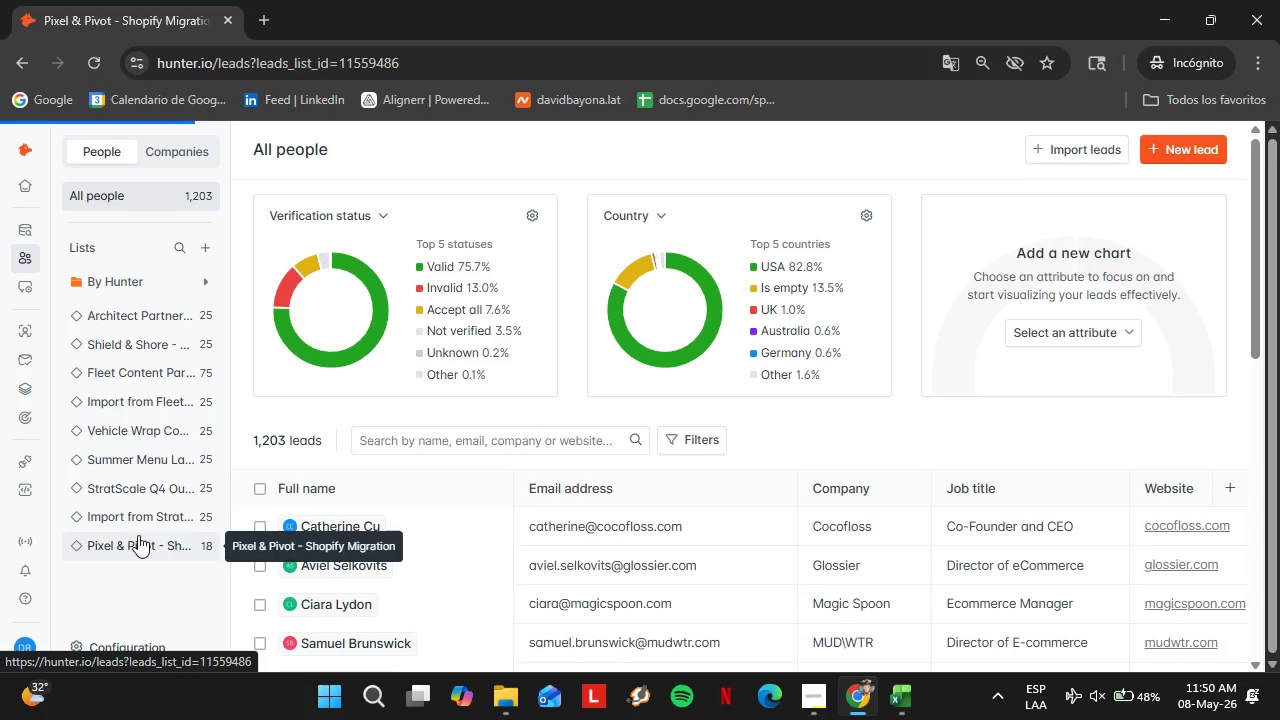 
wait(7.55)
 